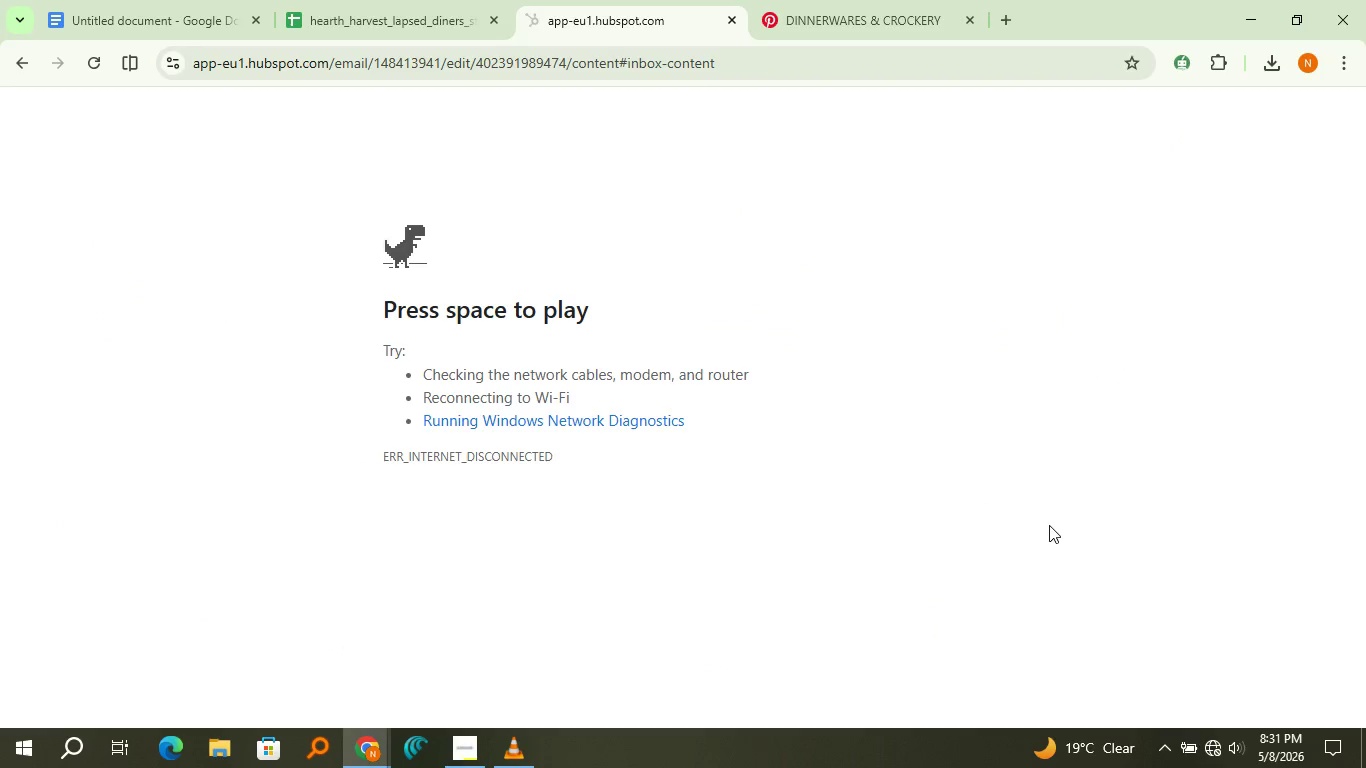 
wait(5.58)
 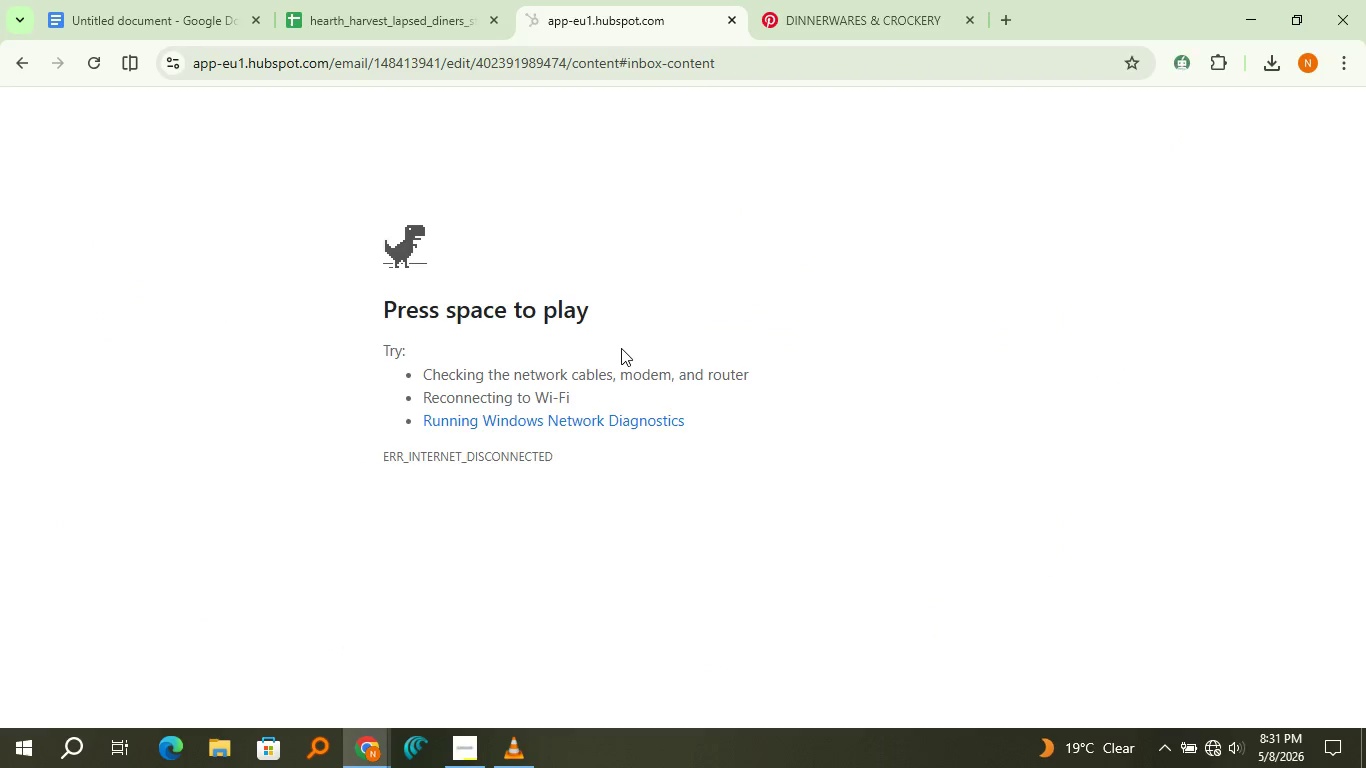 
left_click([1212, 740])
 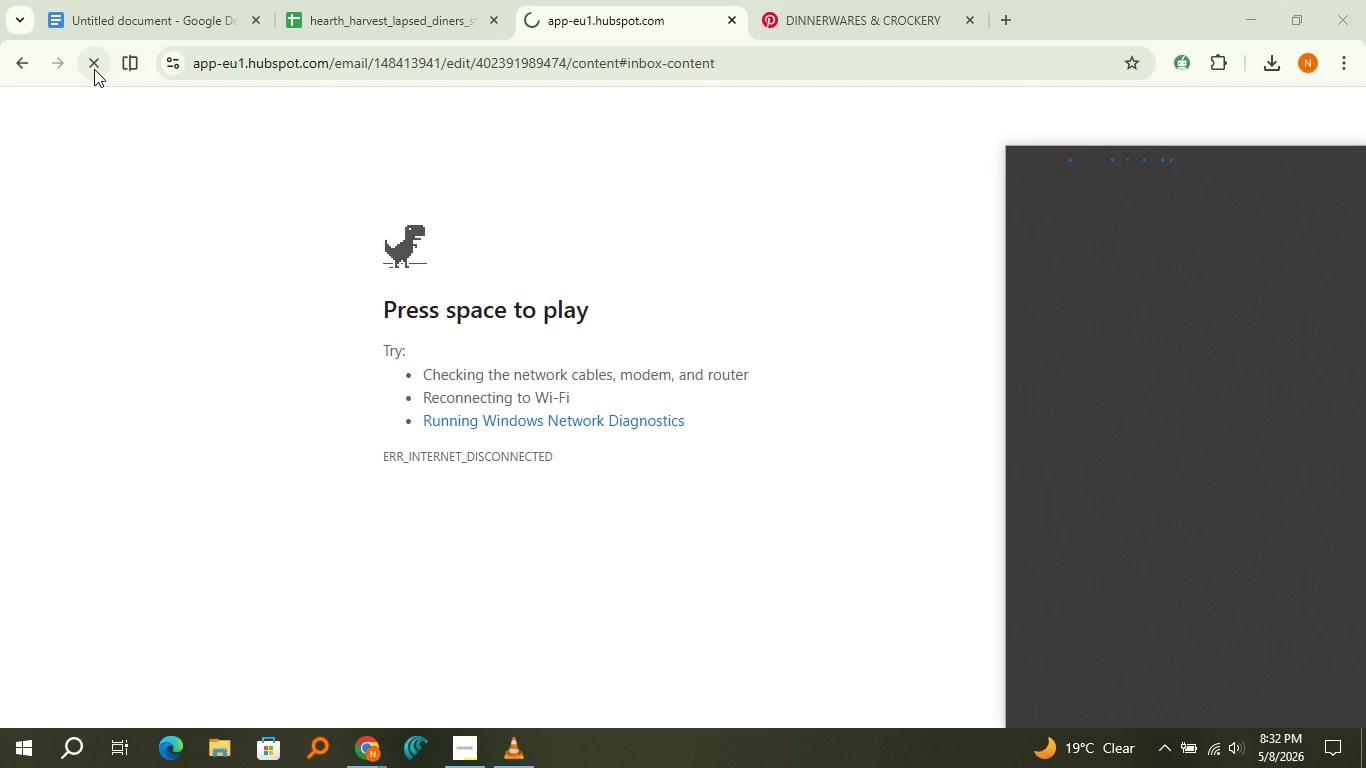 
left_click([225, 251])
 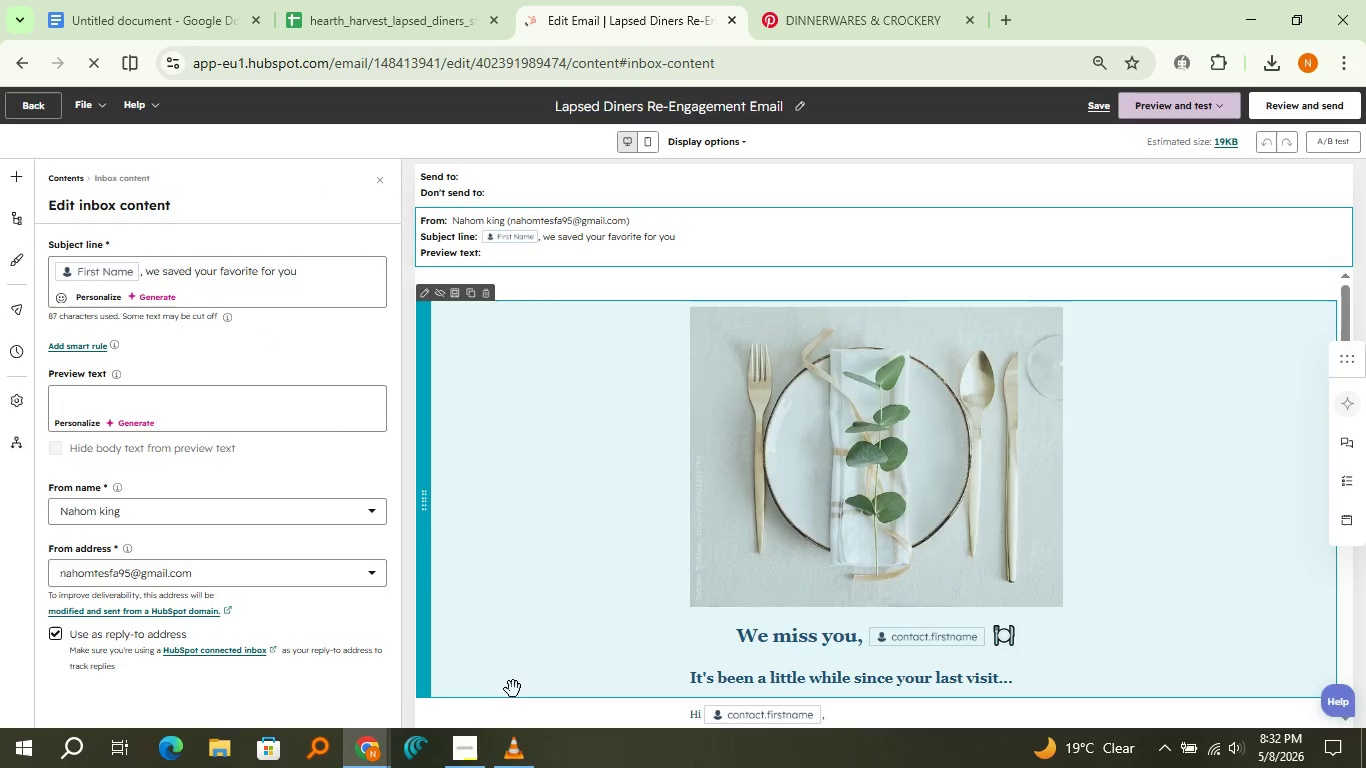 
wait(20.55)
 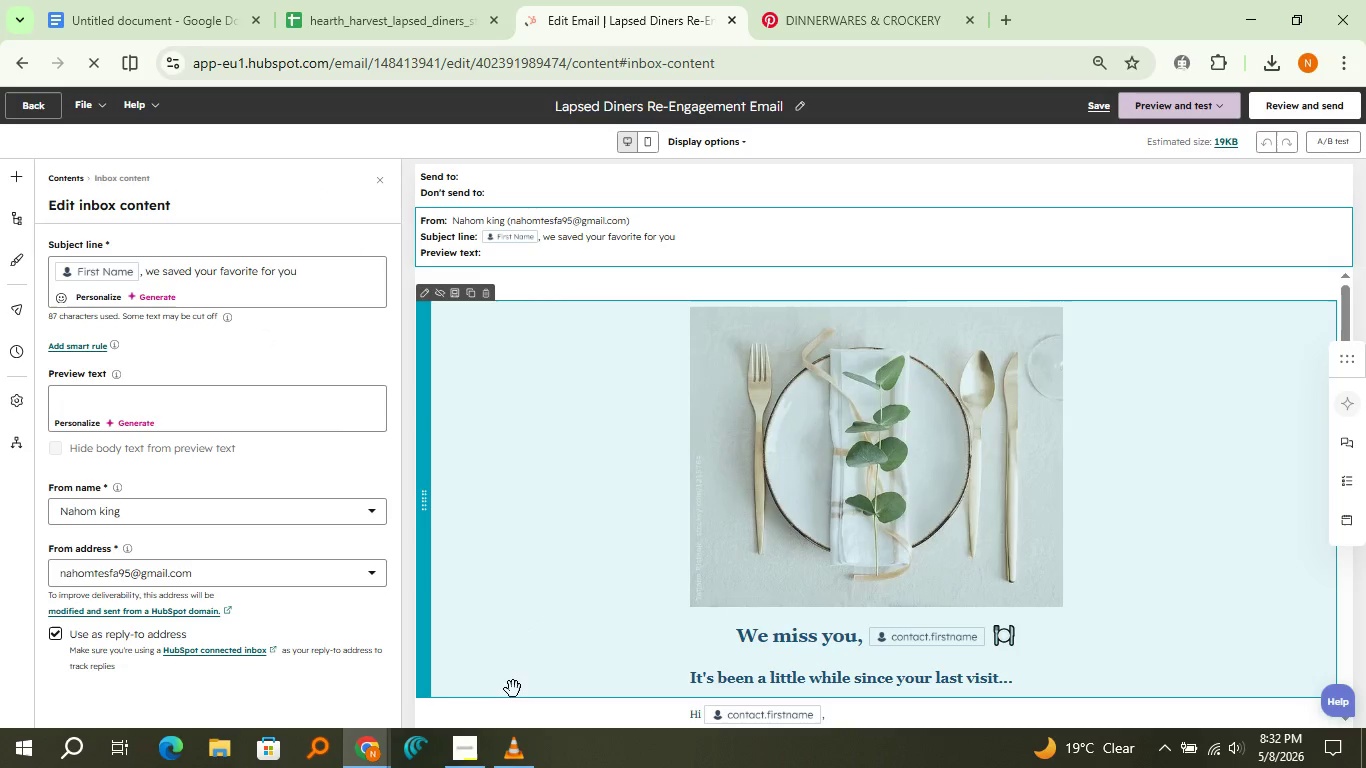 
left_click([320, 287])
 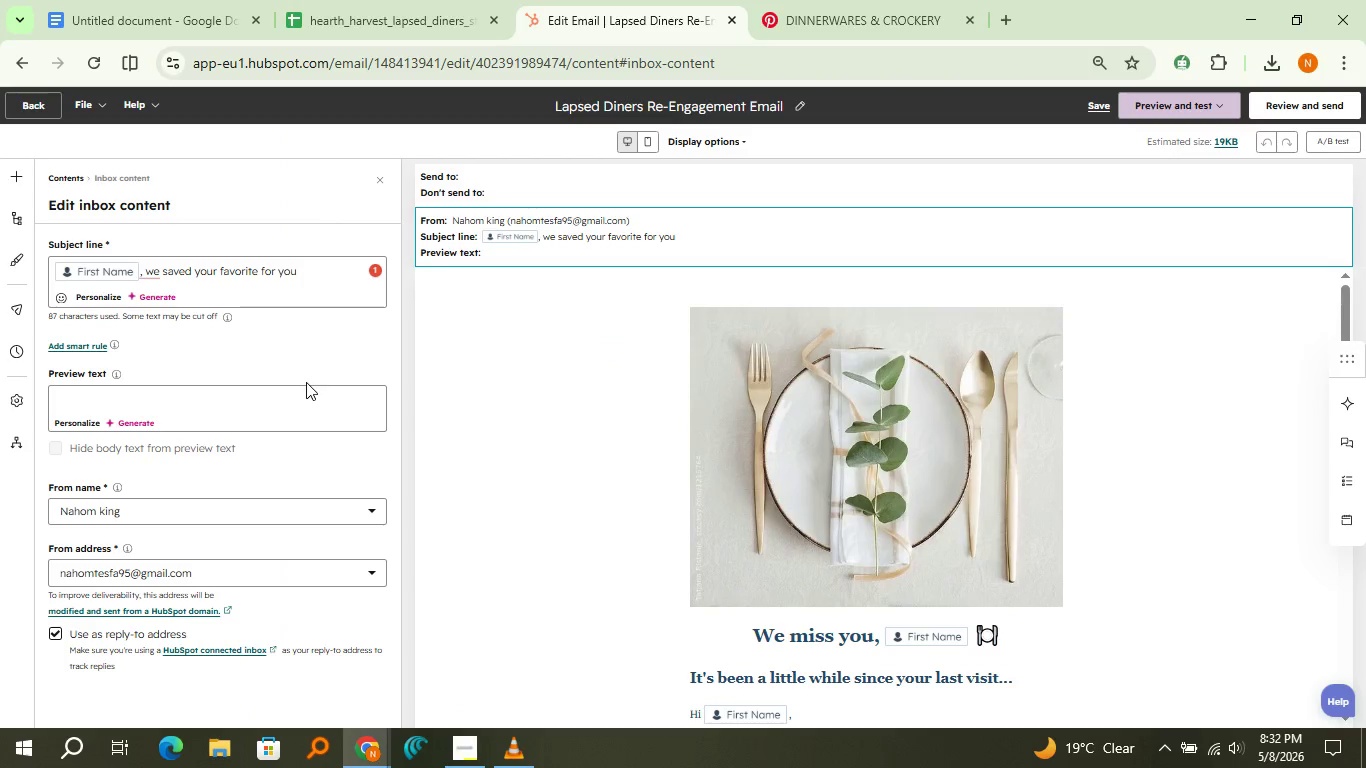 
left_click([304, 392])
 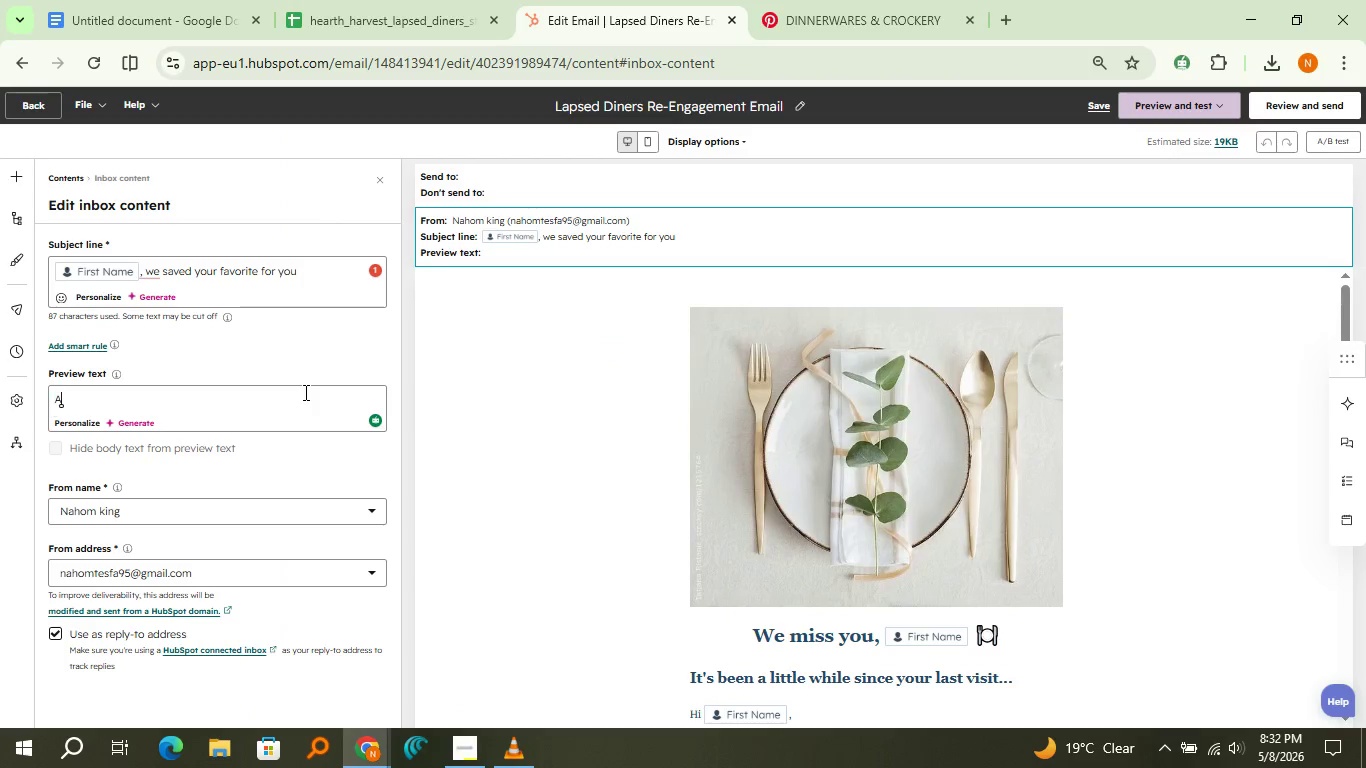 
type(A little something waiting for you this weekend....)
 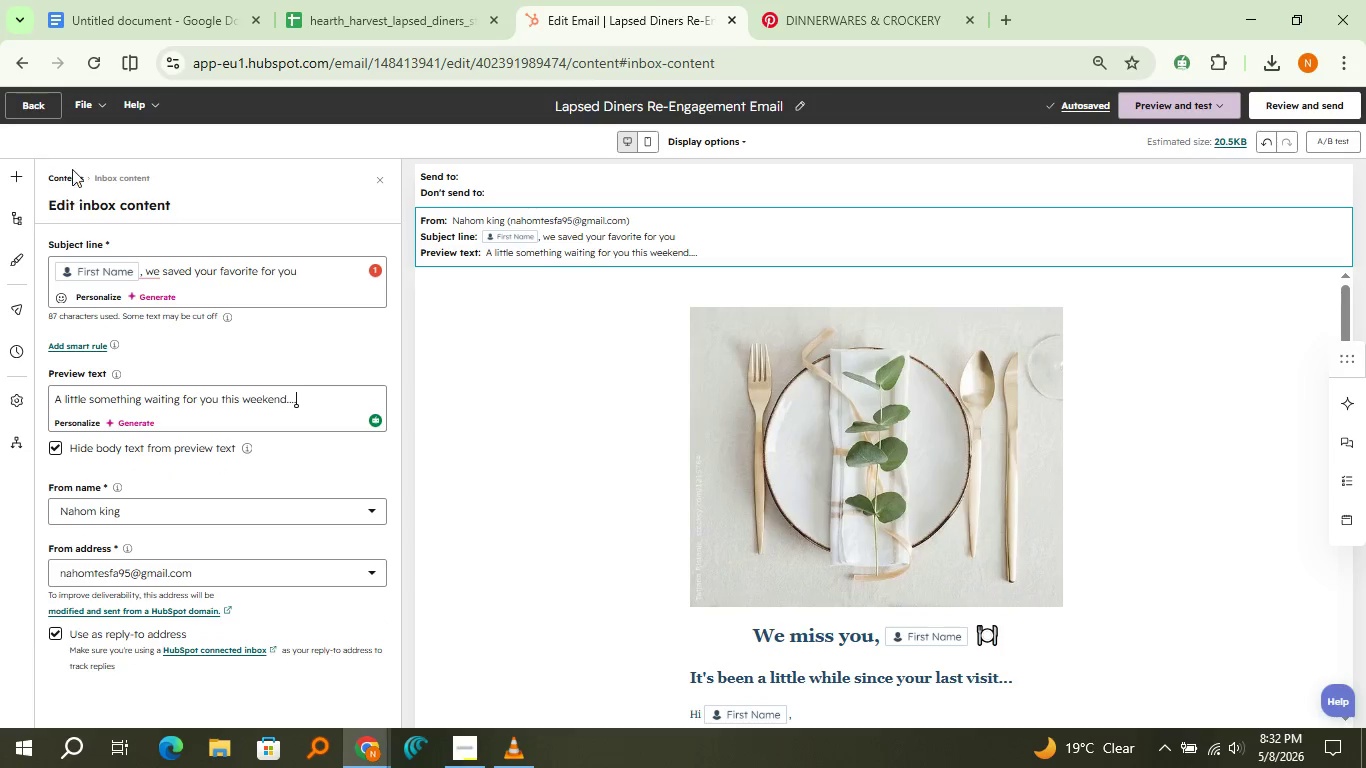 
wait(6.25)
 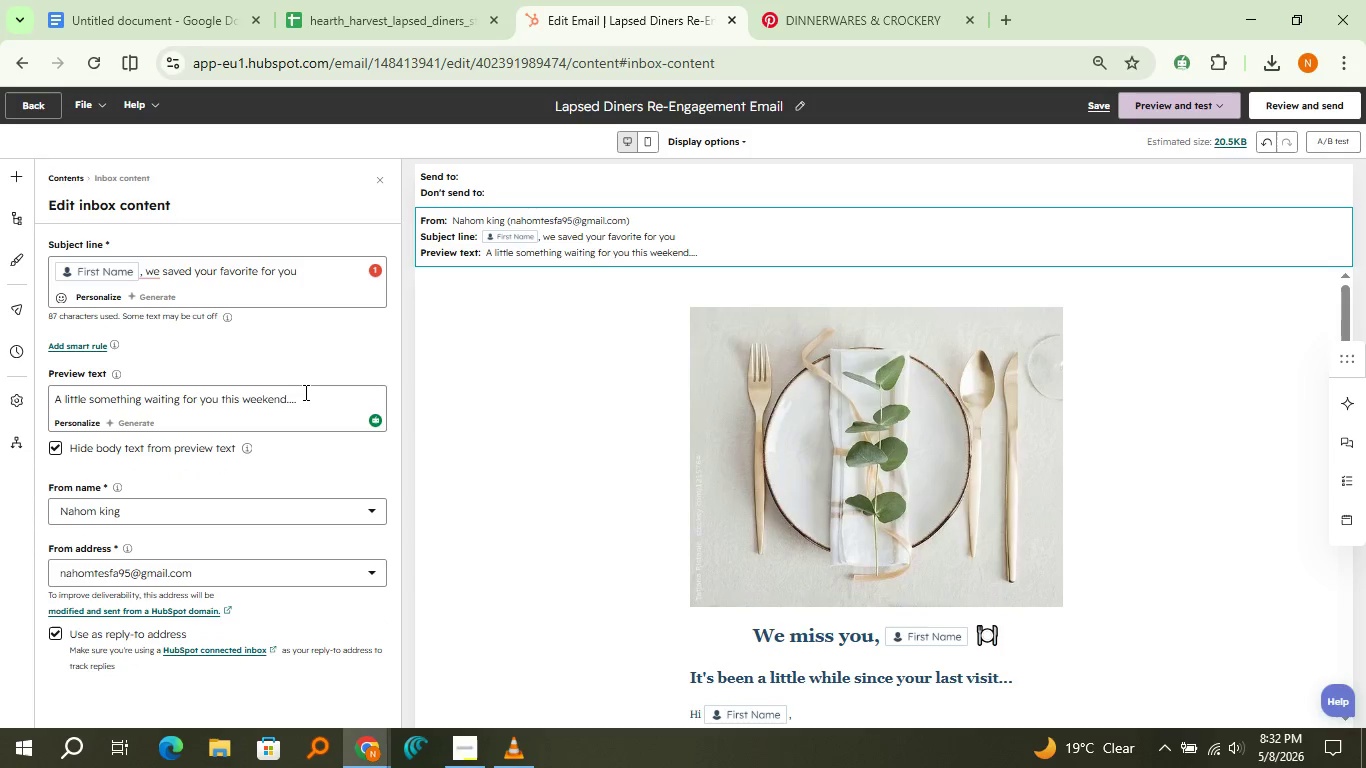 
left_click([3, 182])
 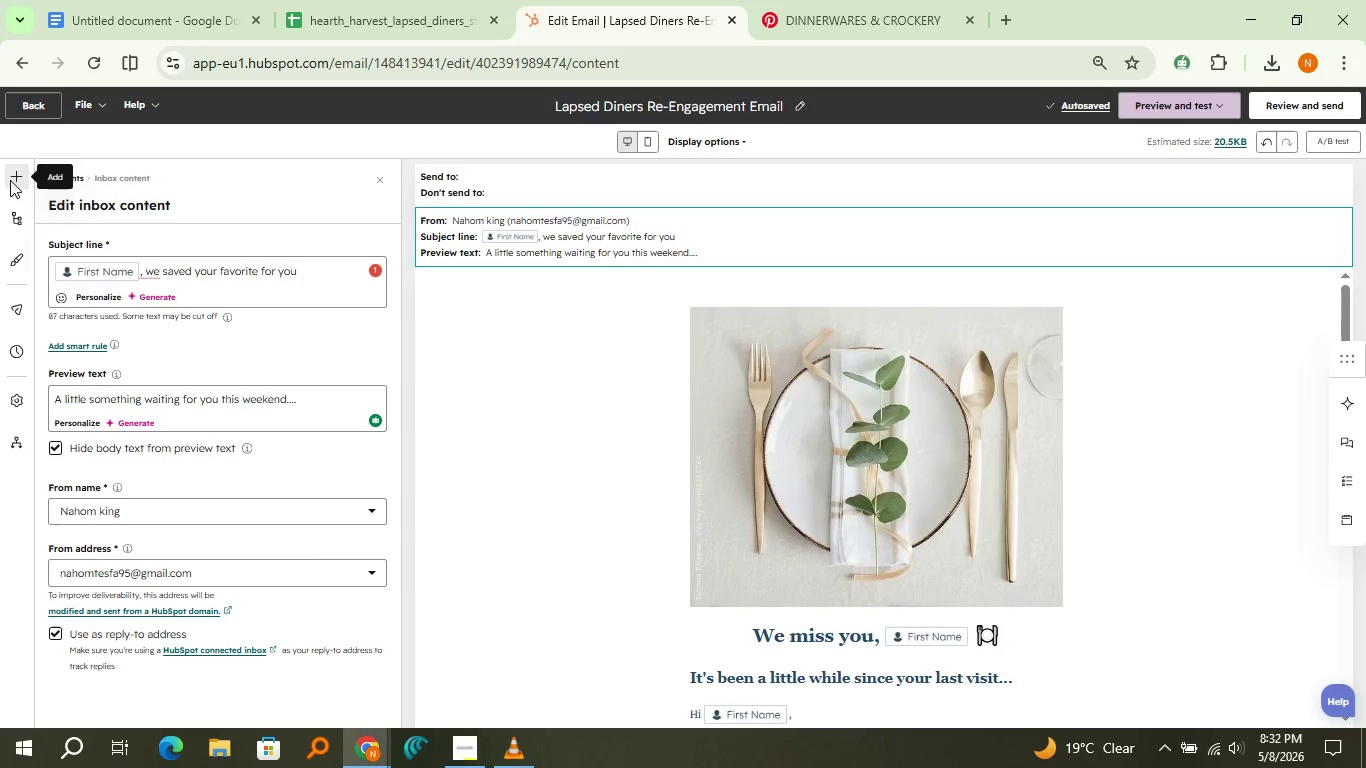 
left_click([10, 180])
 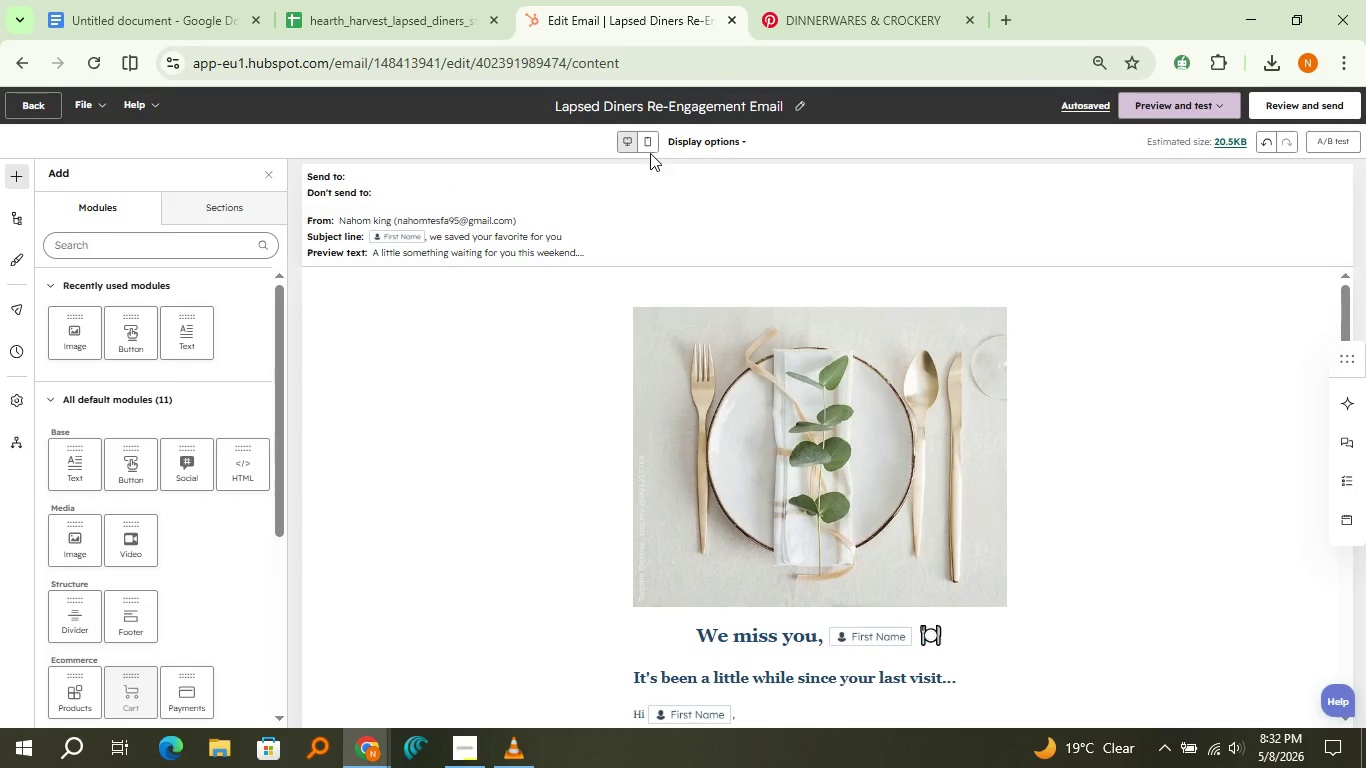 
left_click([648, 151])
 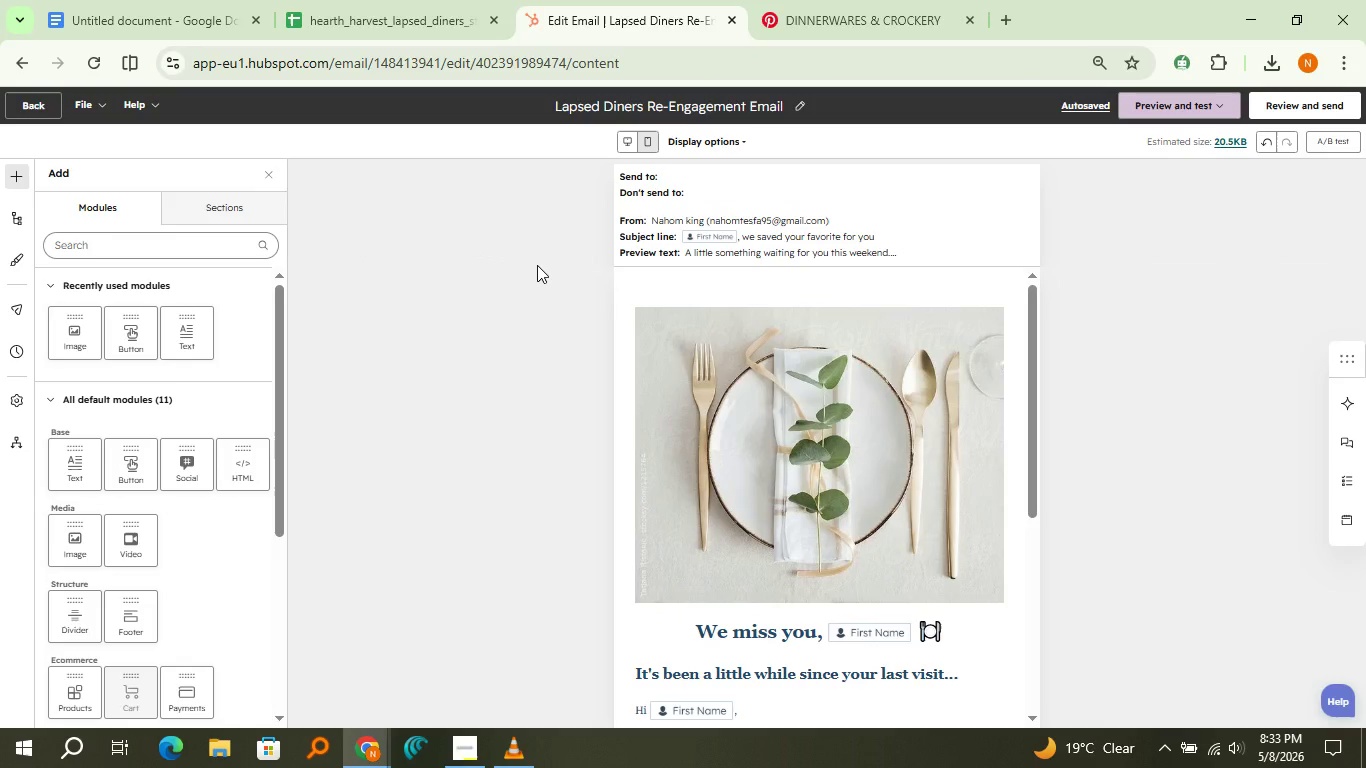 
wait(18.55)
 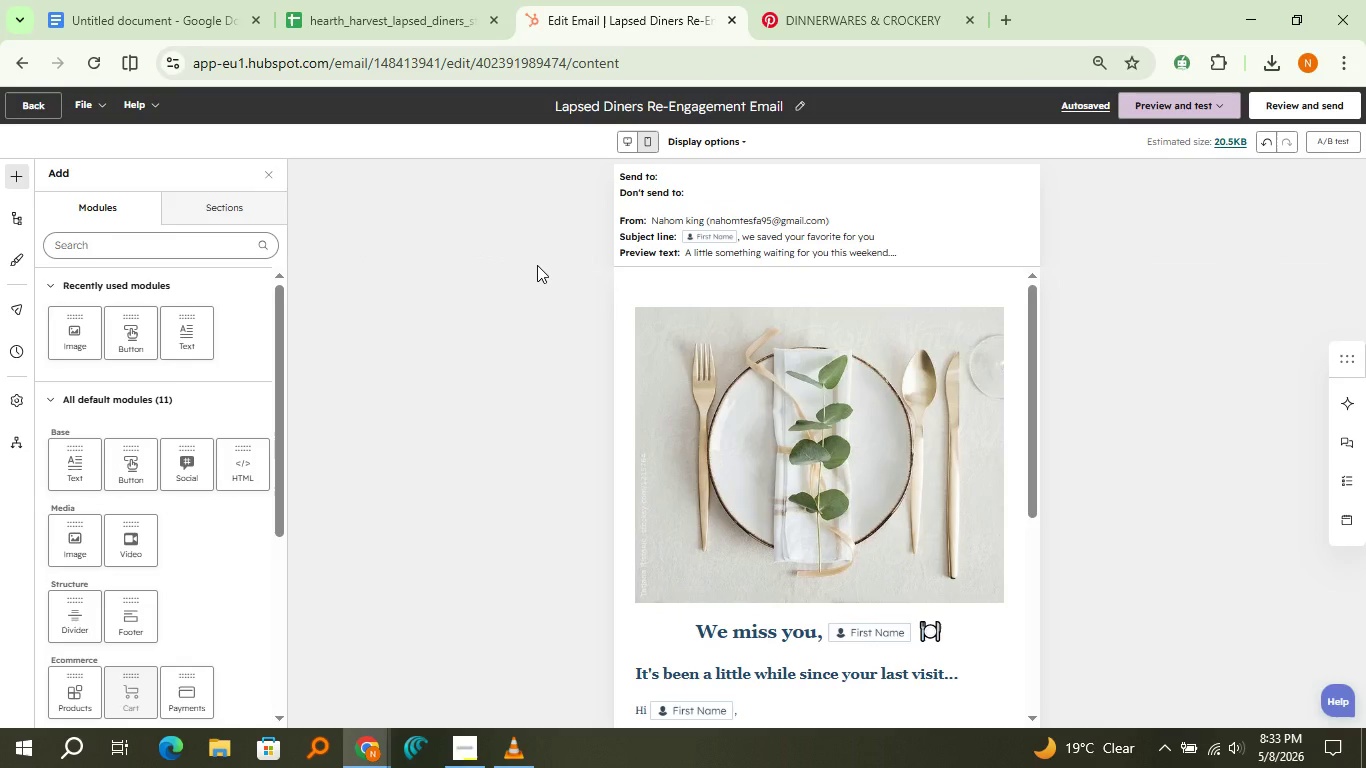 
left_click([26, 353])
 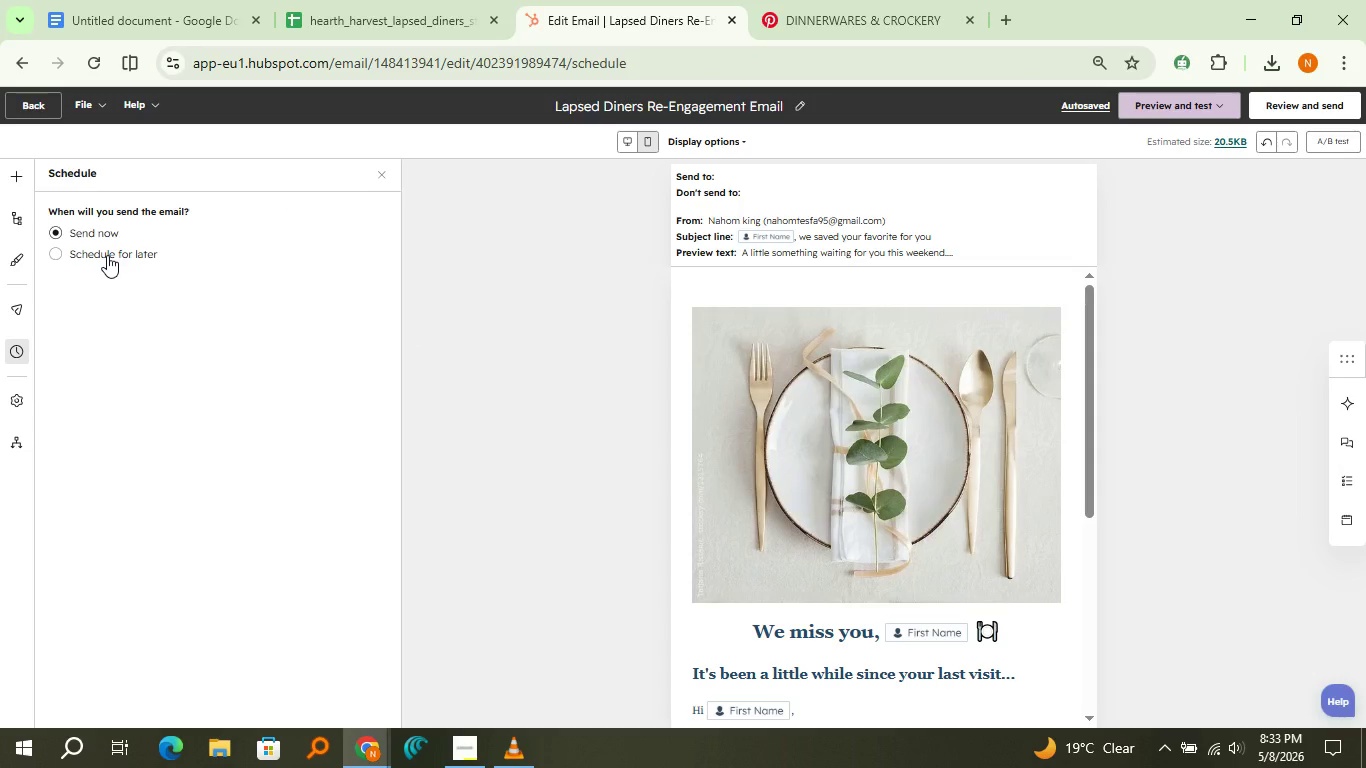 
left_click([107, 255])
 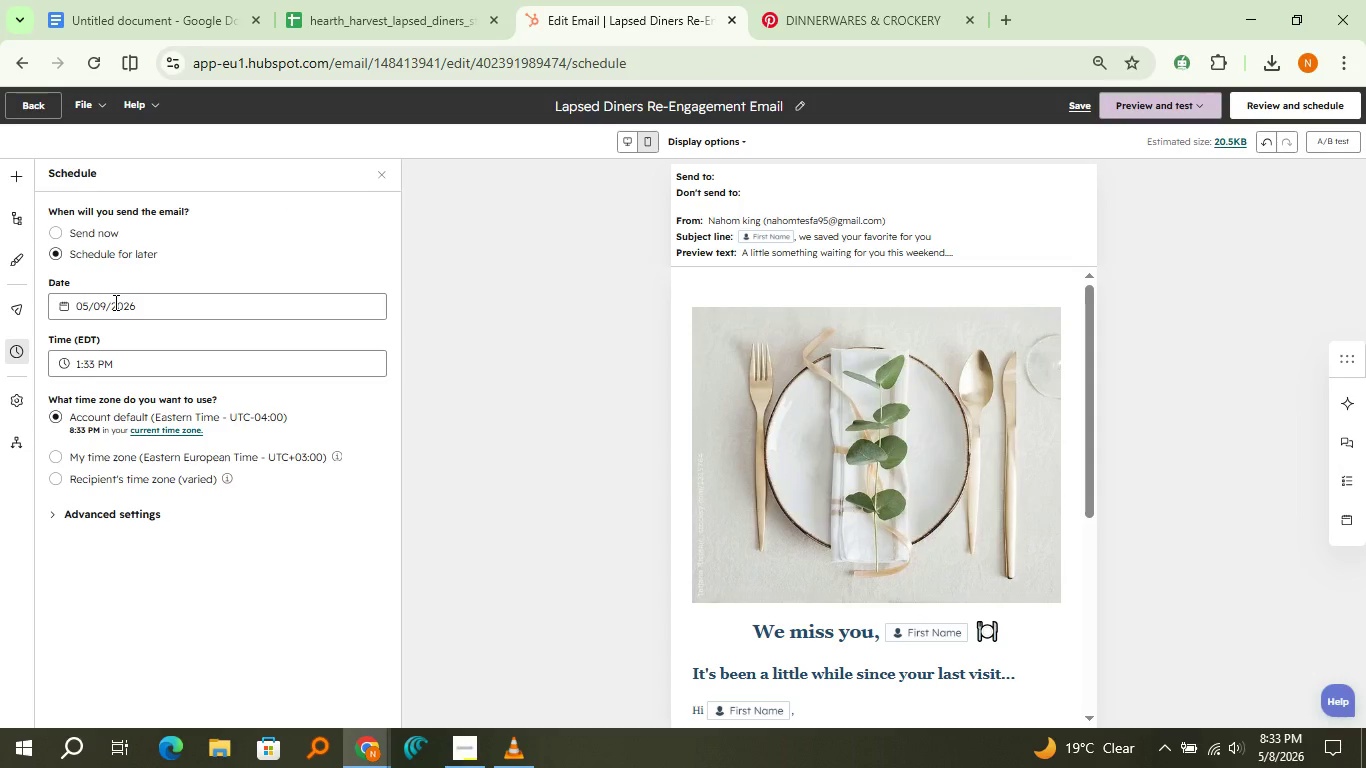 
left_click([113, 303])
 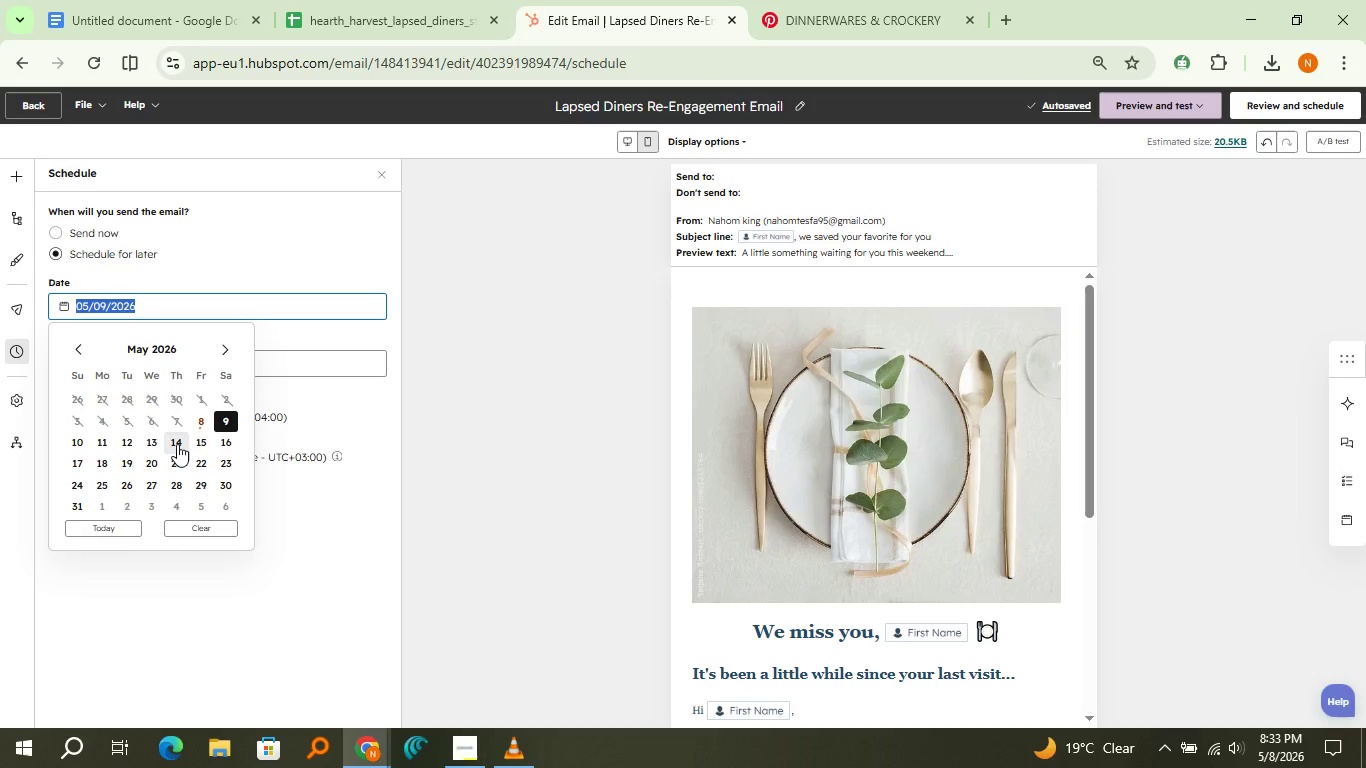 
left_click([177, 444])
 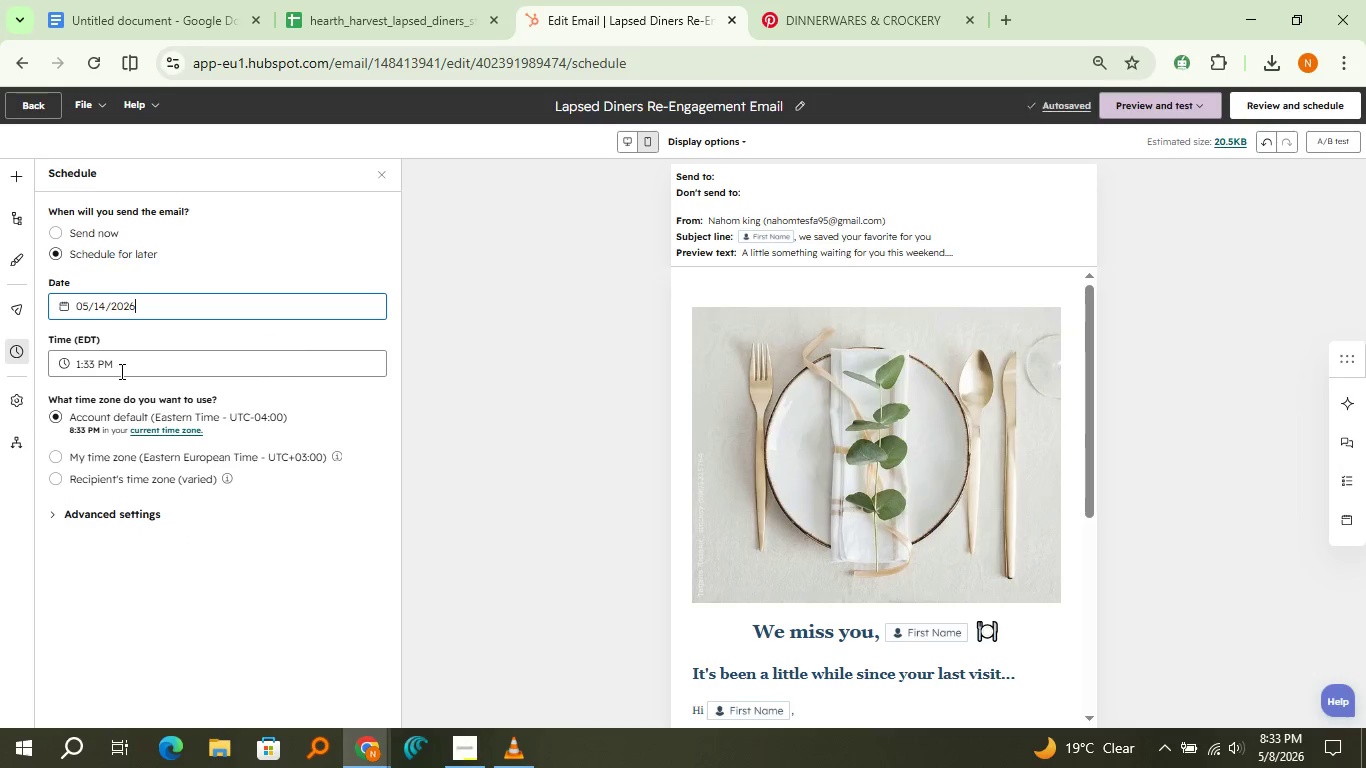 
left_click([119, 371])
 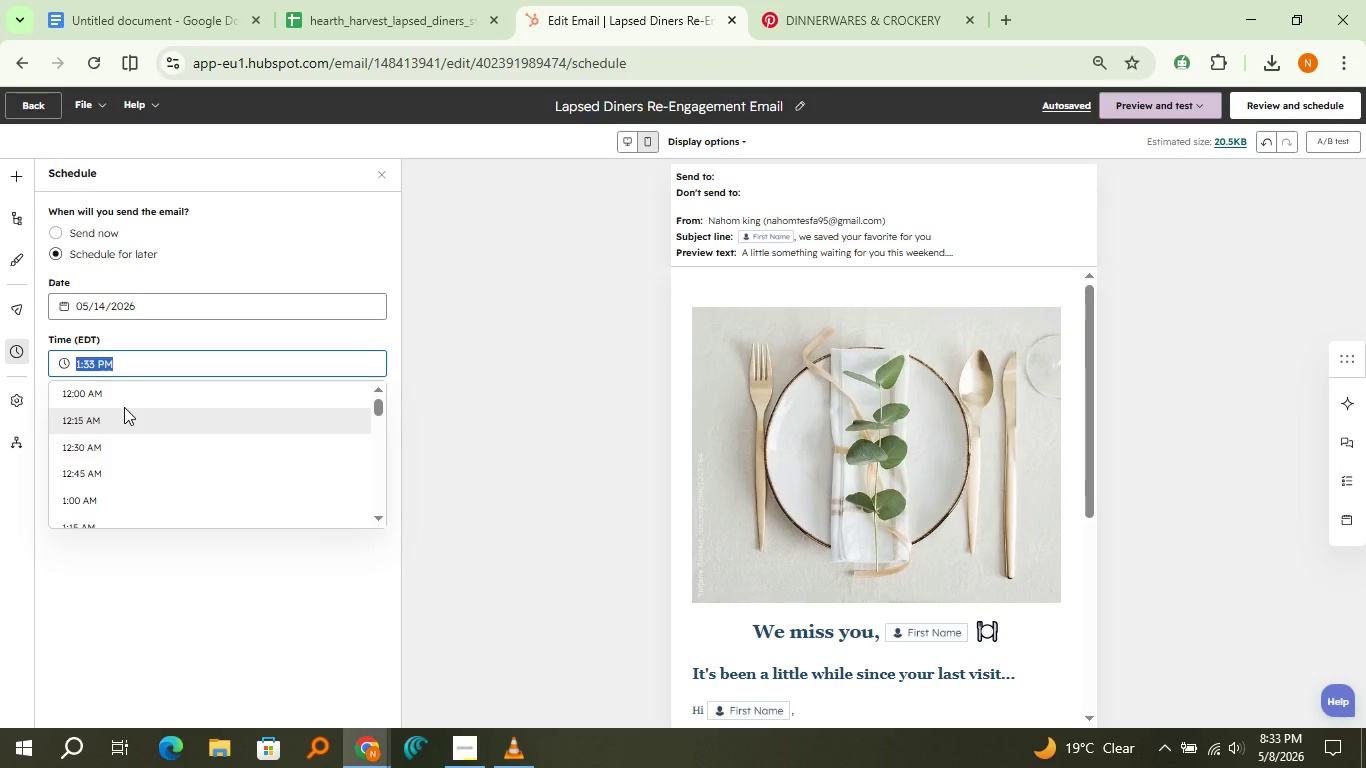 
wait(6.17)
 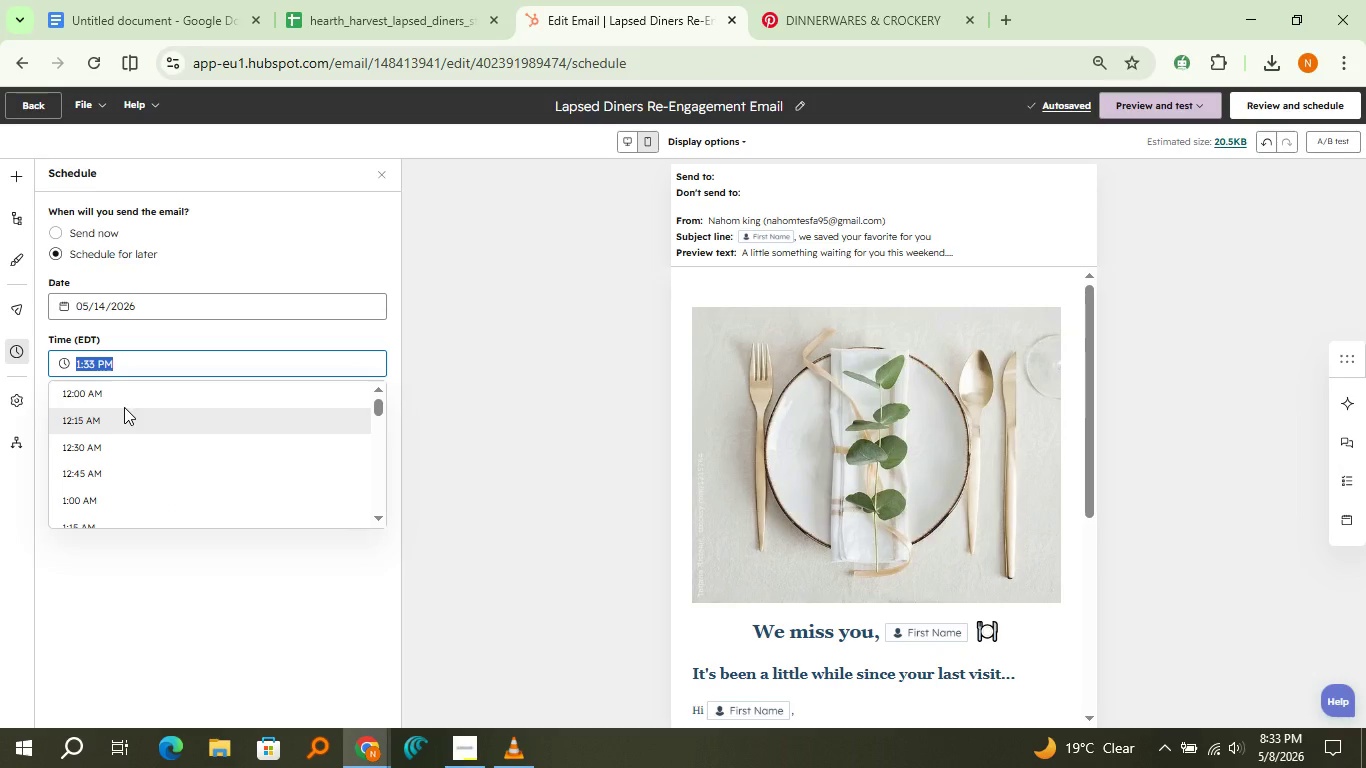 
scroll: coordinate [124, 407], scroll_direction: up, amount: 2.0
 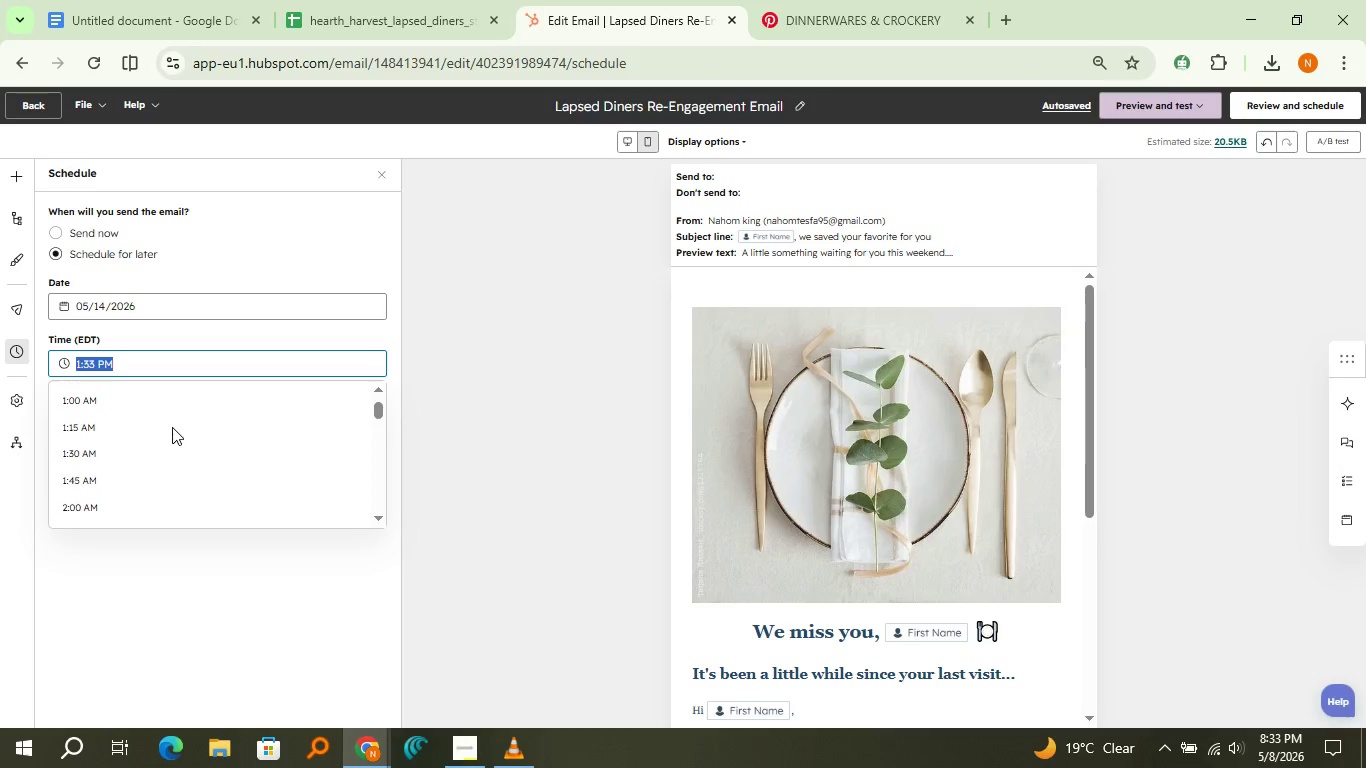 
scroll: coordinate [172, 427], scroll_direction: down, amount: 5.0
 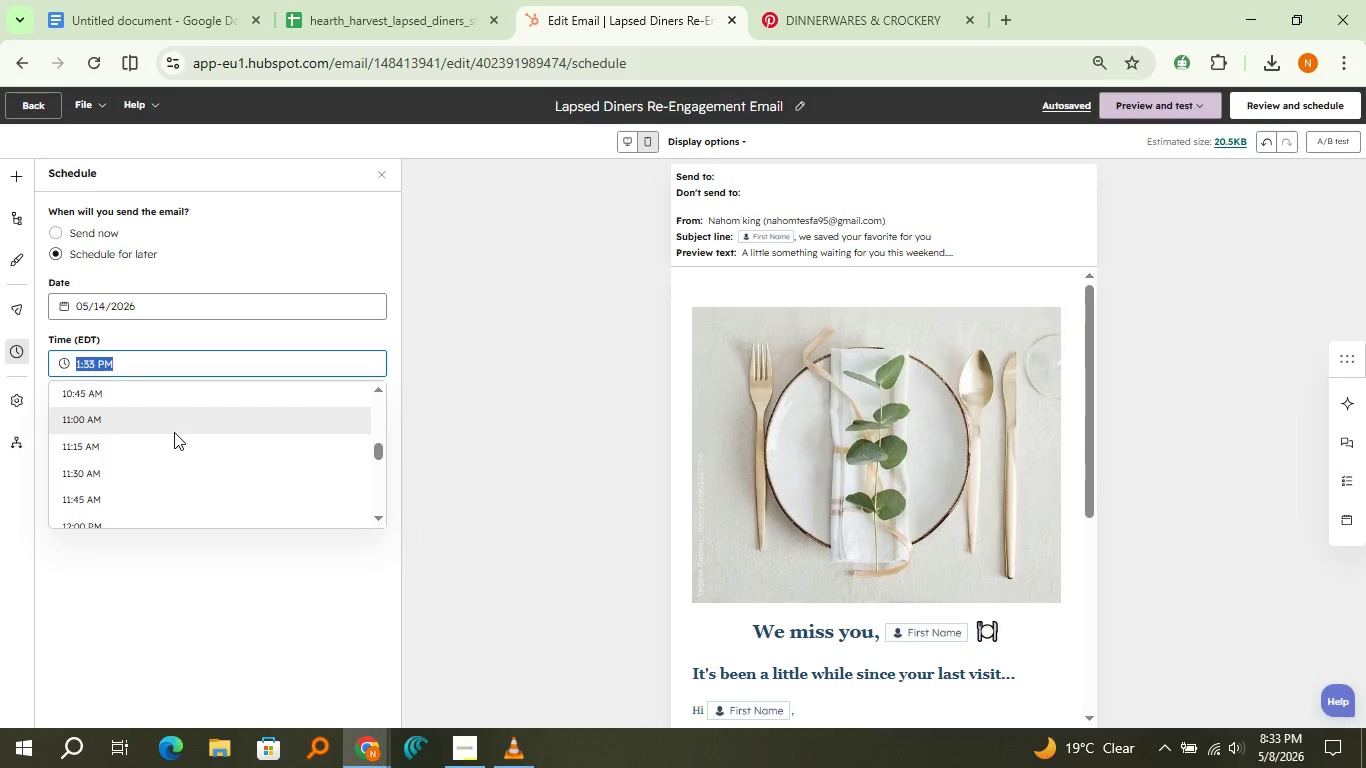 
scroll: coordinate [174, 432], scroll_direction: none, amount: 0.0
 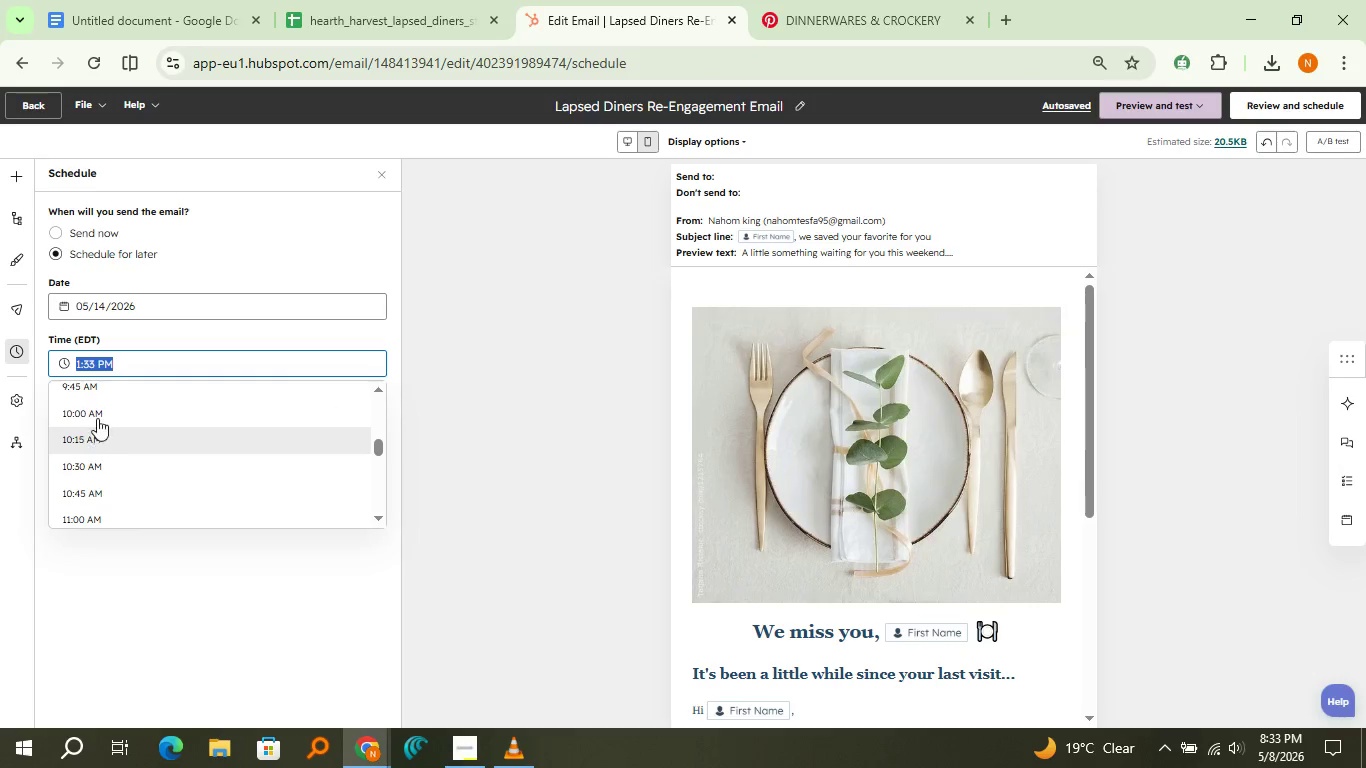 
left_click([97, 418])
 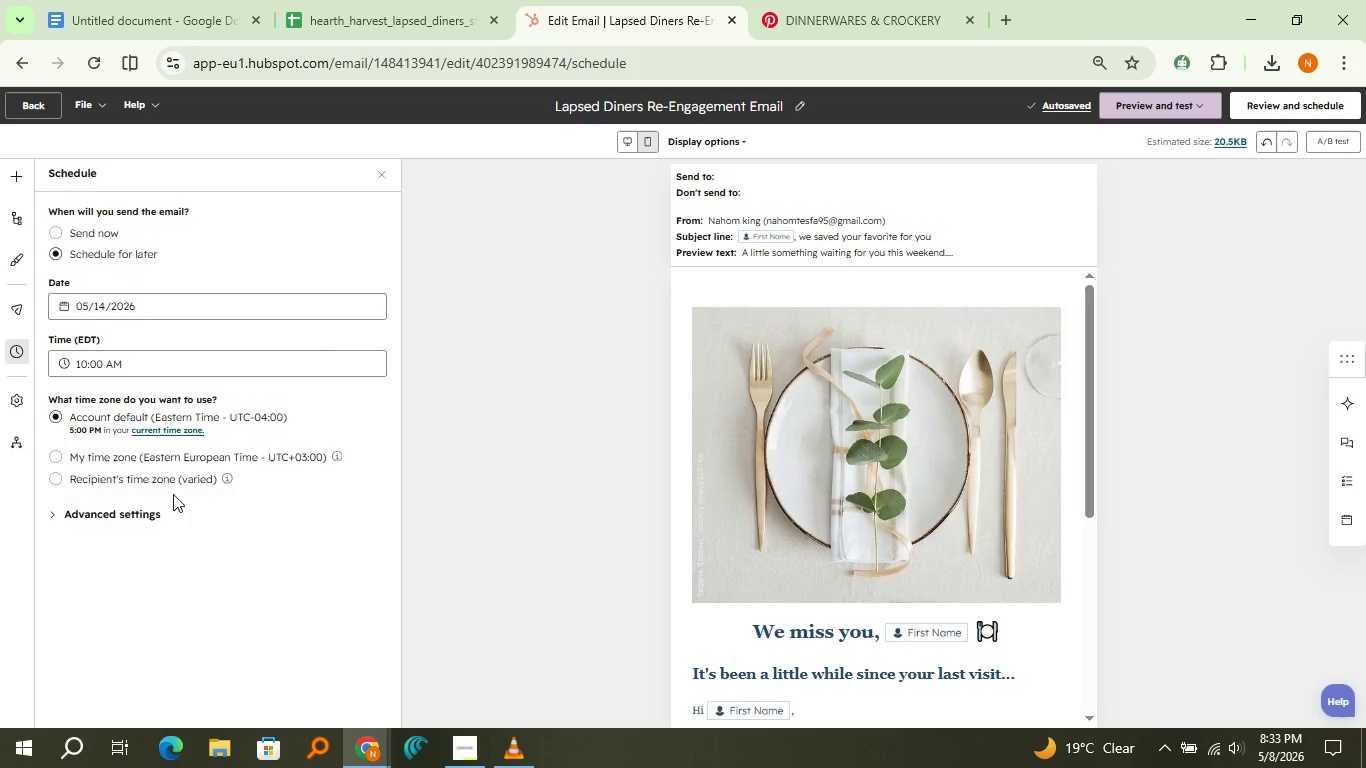 
wait(9.11)
 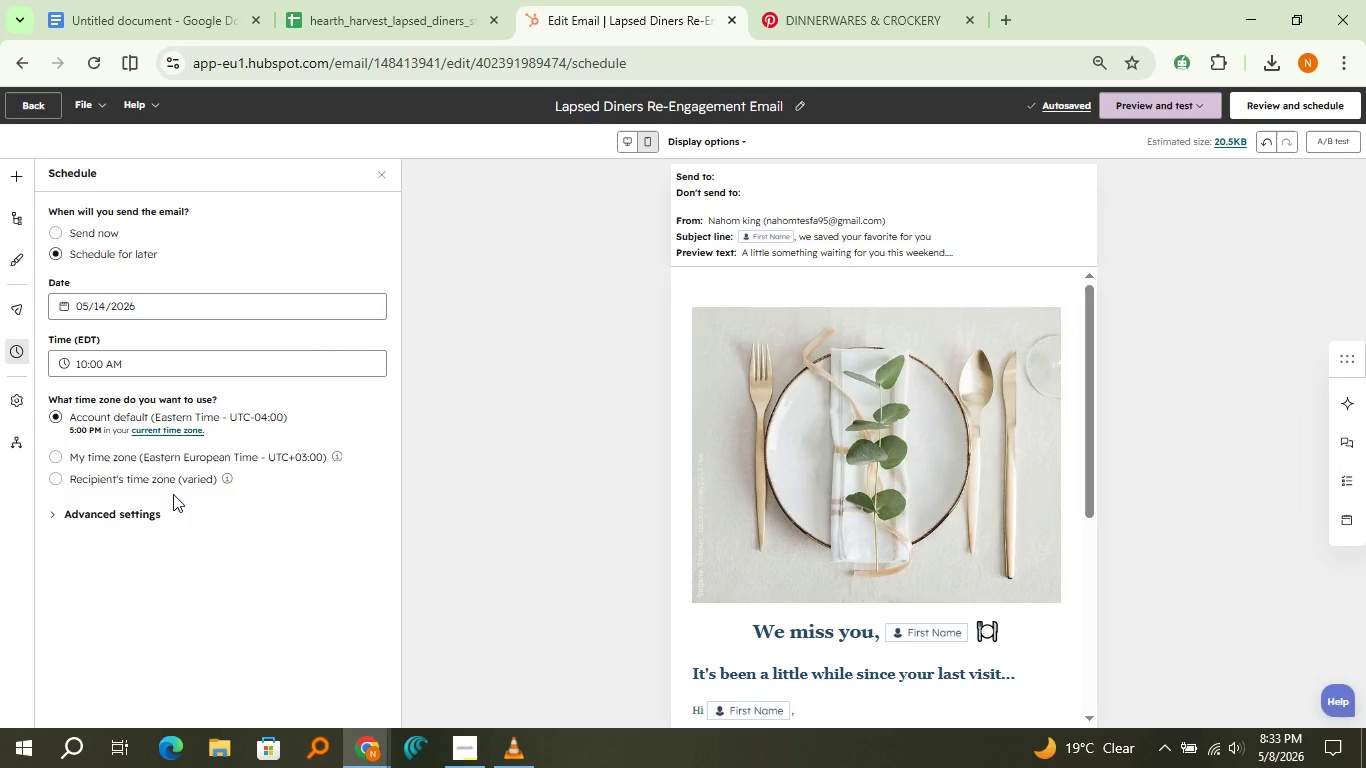 
left_click([209, 9])
 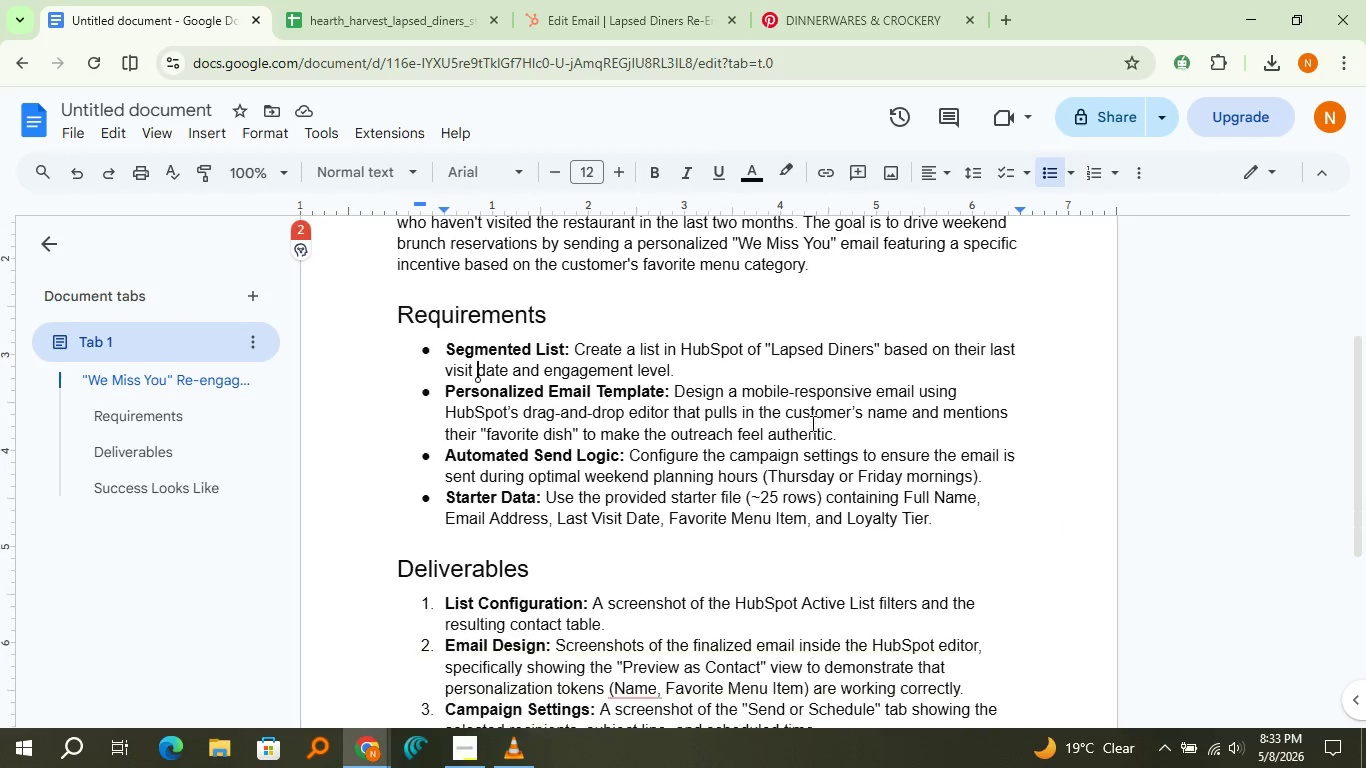 
scroll: coordinate [811, 423], scroll_direction: down, amount: 2.0
 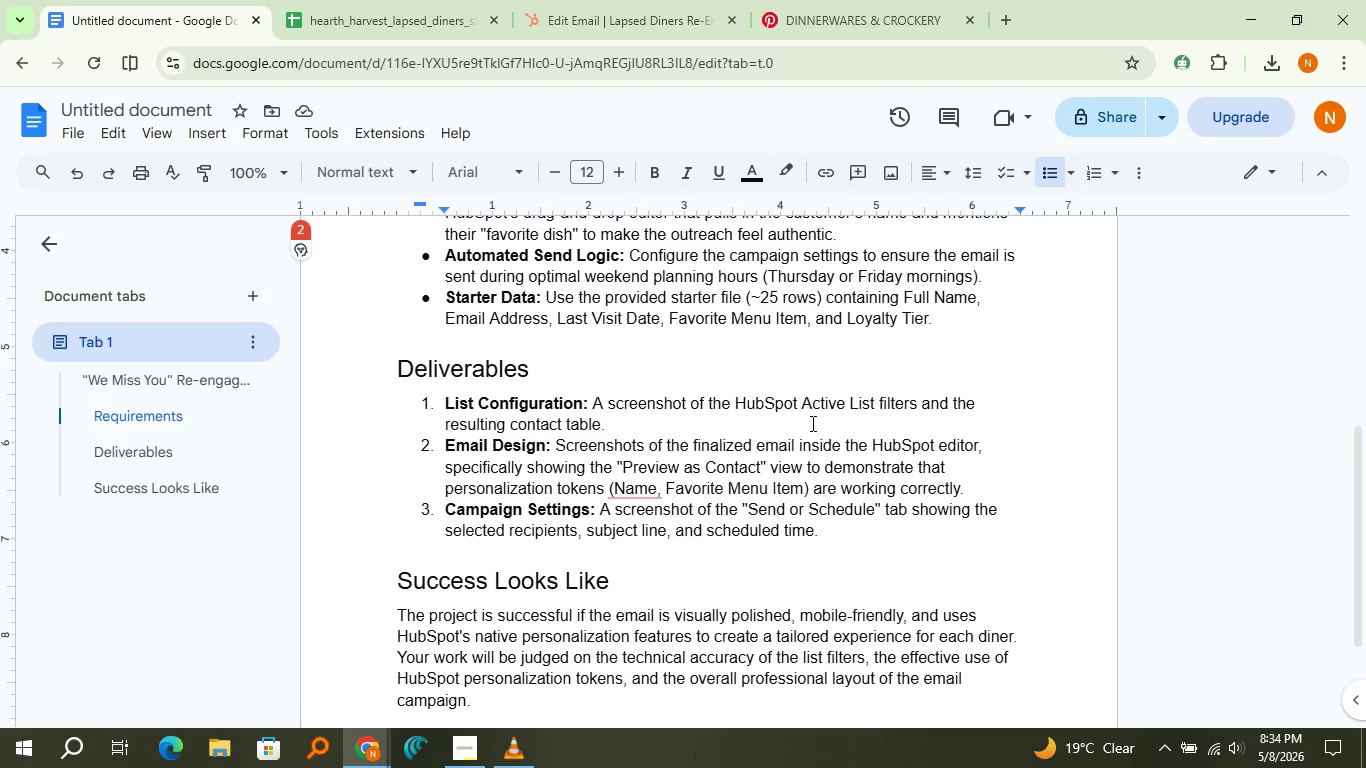 
wait(11.71)
 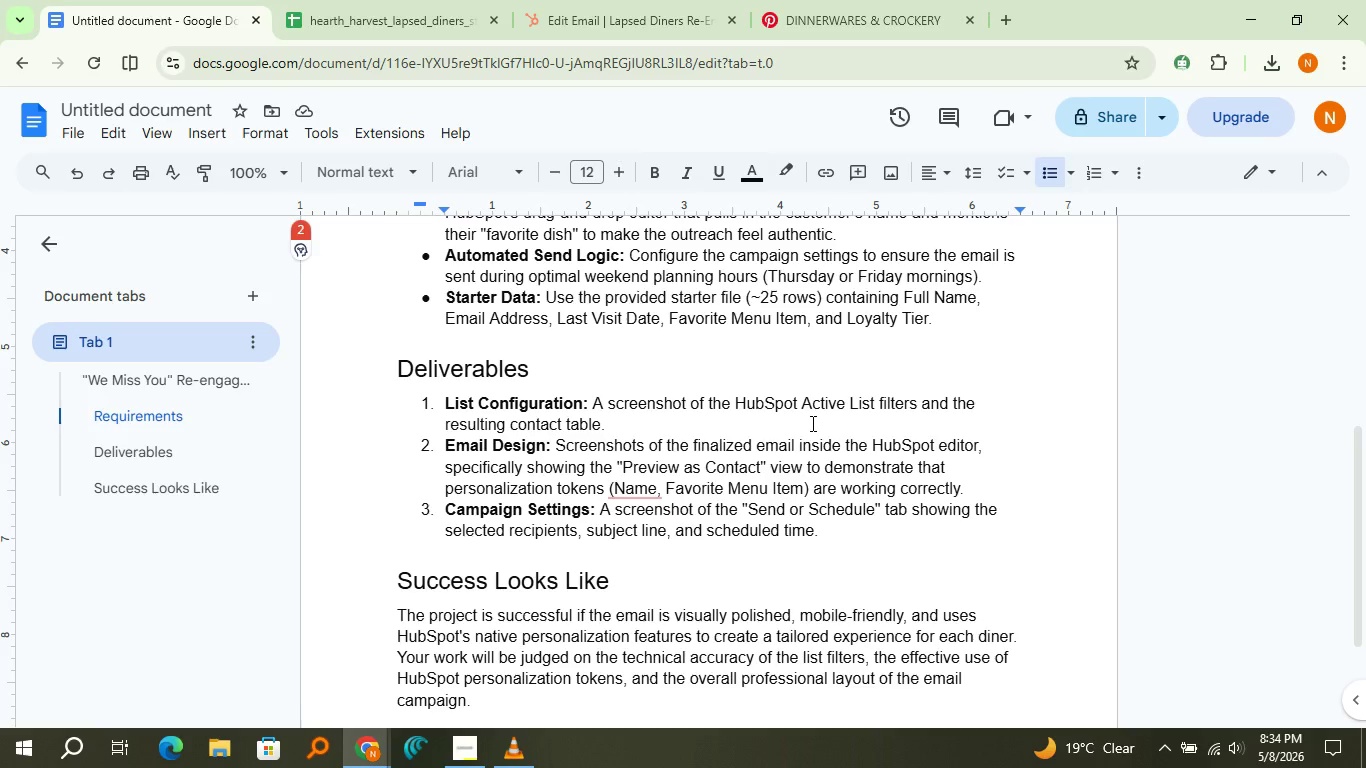 
left_click([633, 0])
 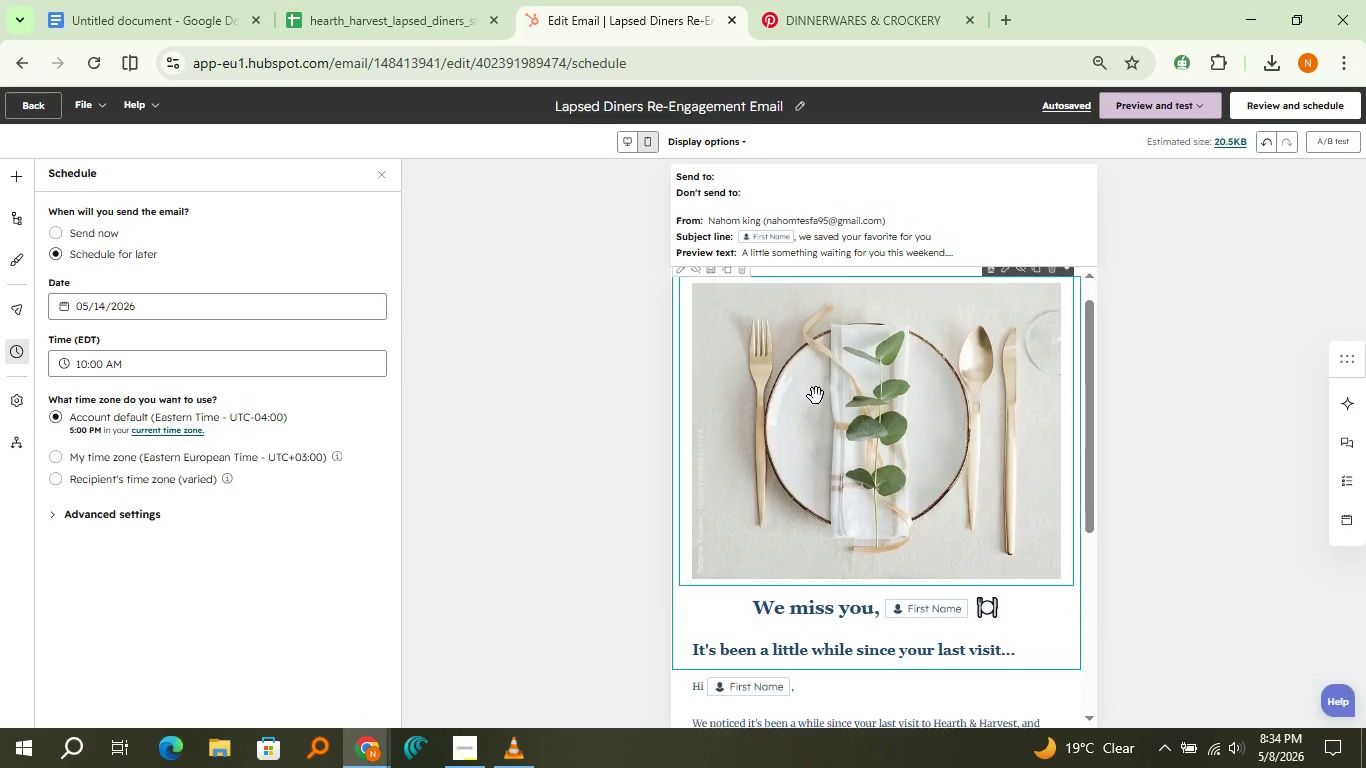 
scroll: coordinate [816, 396], scroll_direction: down, amount: 6.0
 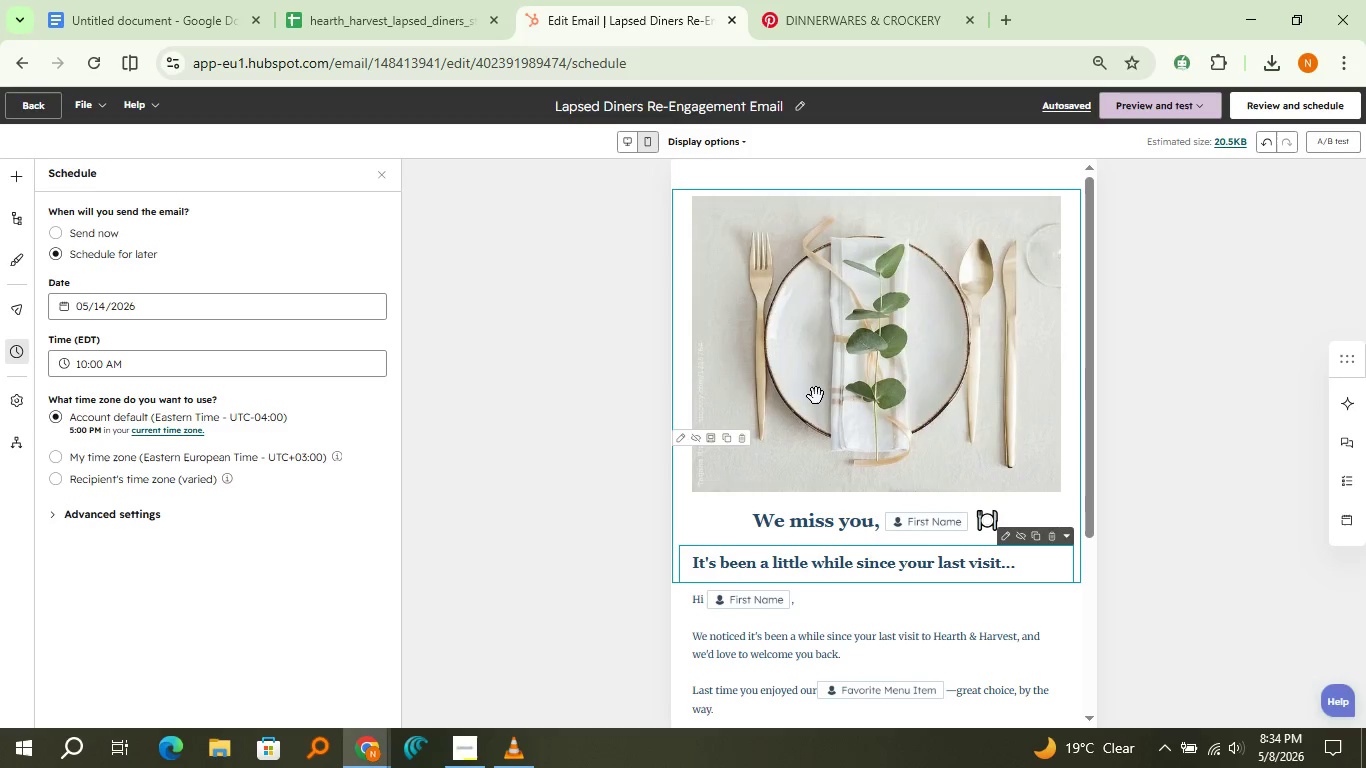 
scroll: coordinate [816, 396], scroll_direction: up, amount: 5.0
 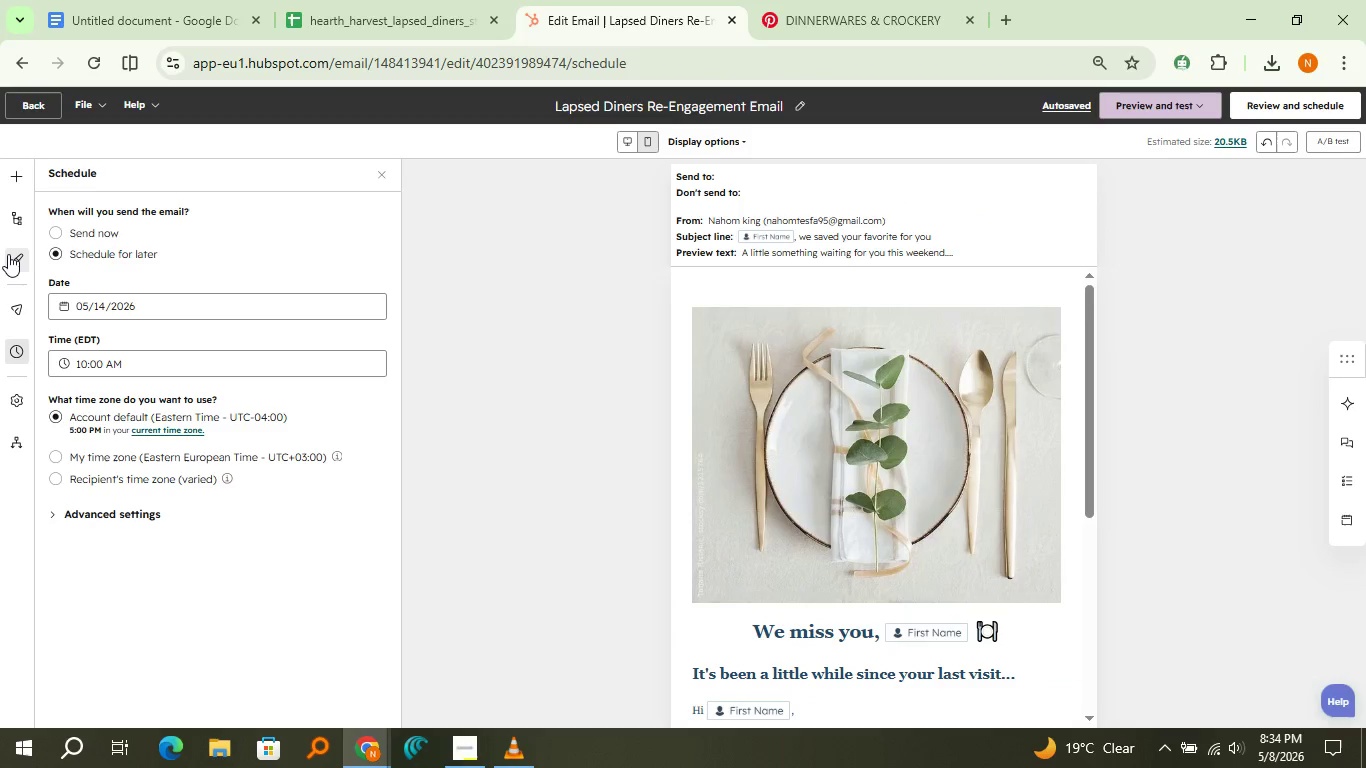 
left_click([8, 254])
 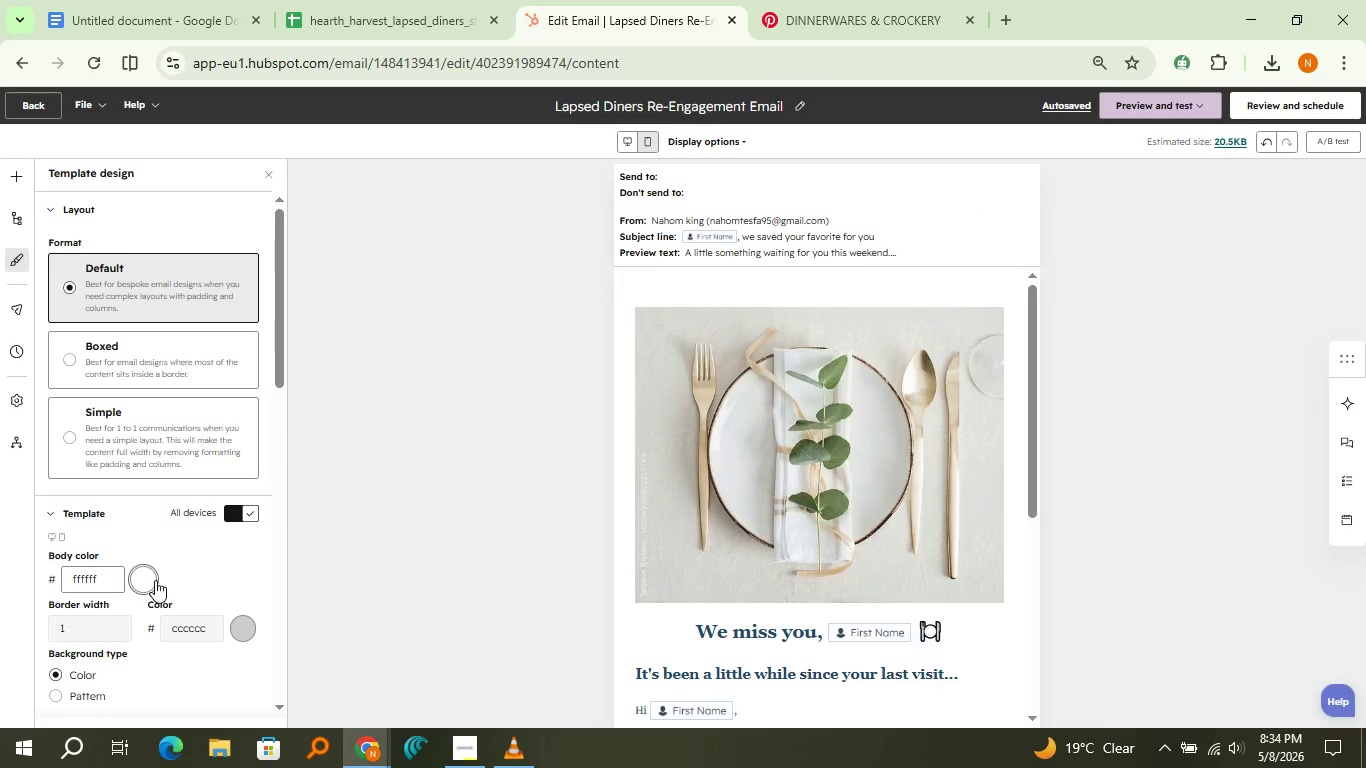 
scroll: coordinate [208, 569], scroll_direction: none, amount: 0.0
 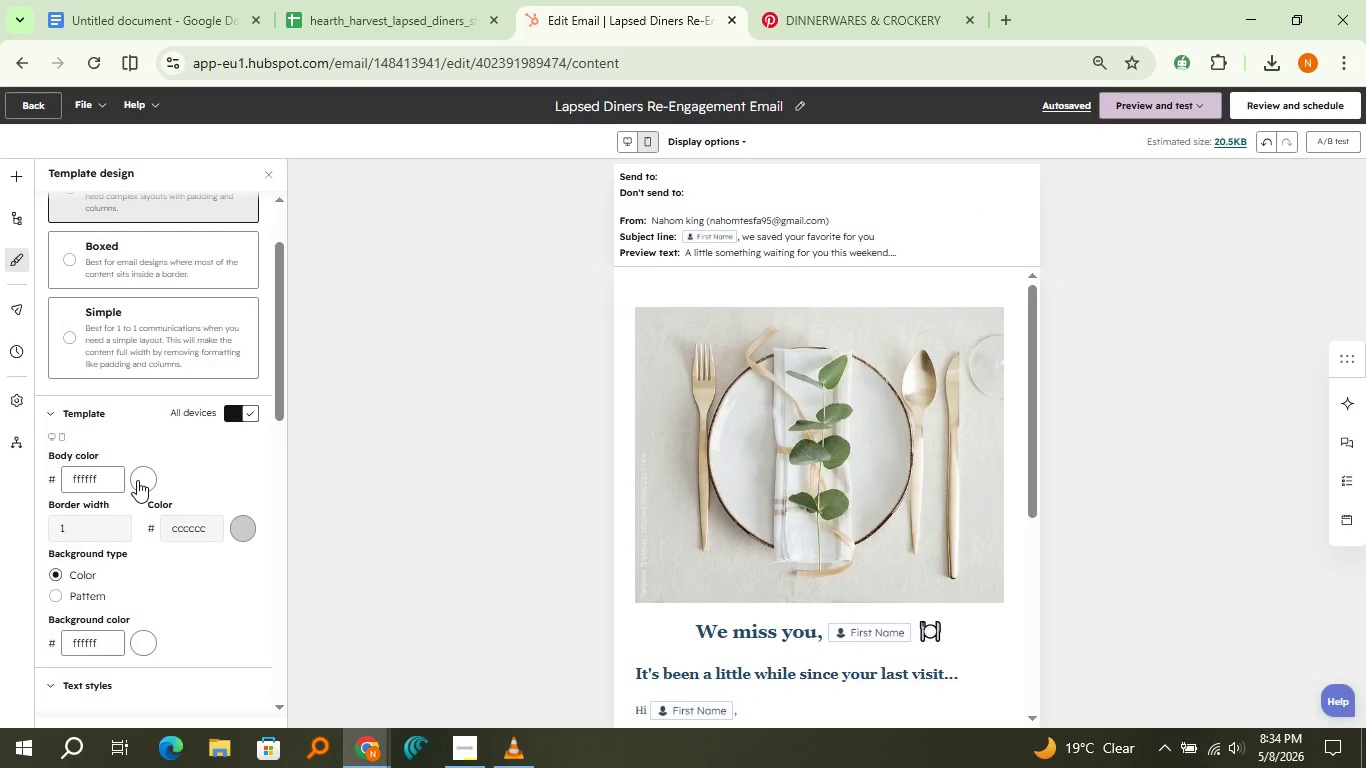 
left_click([137, 480])
 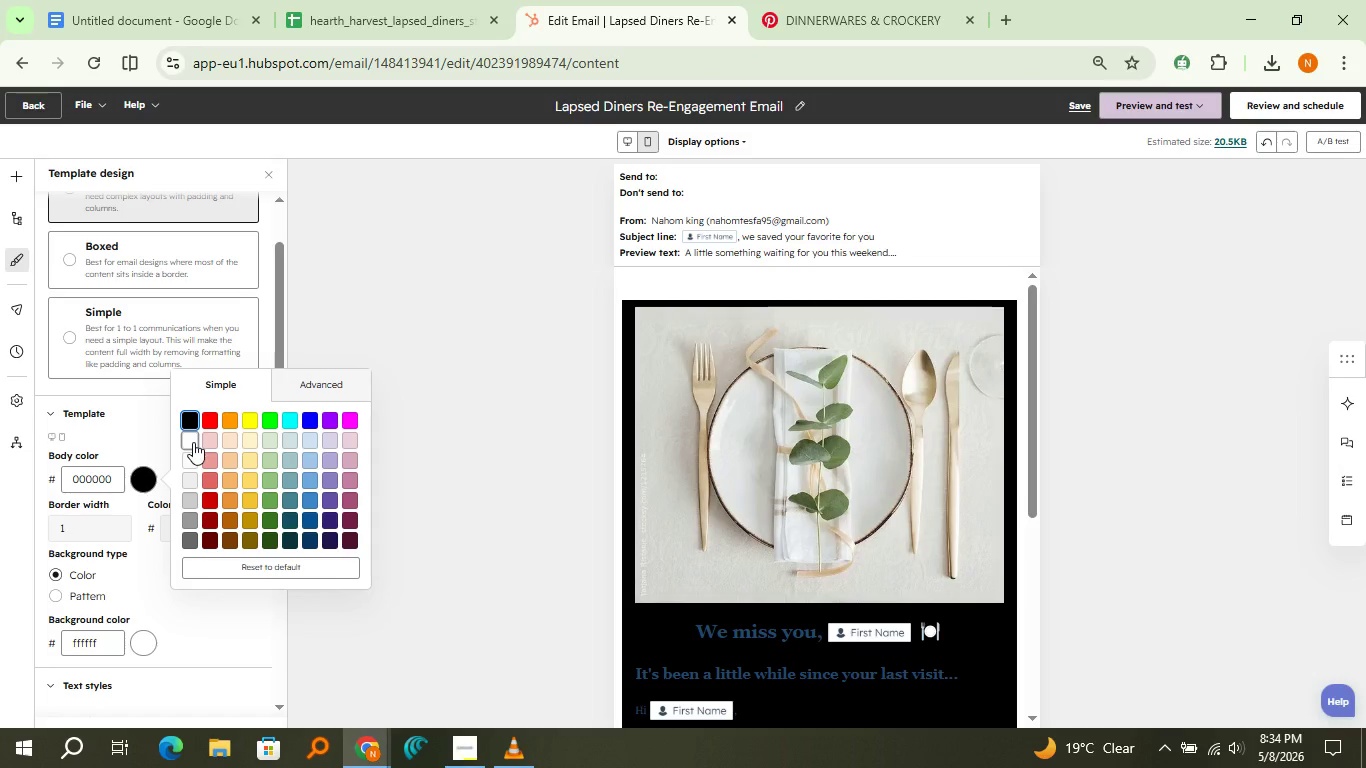 
wait(5.38)
 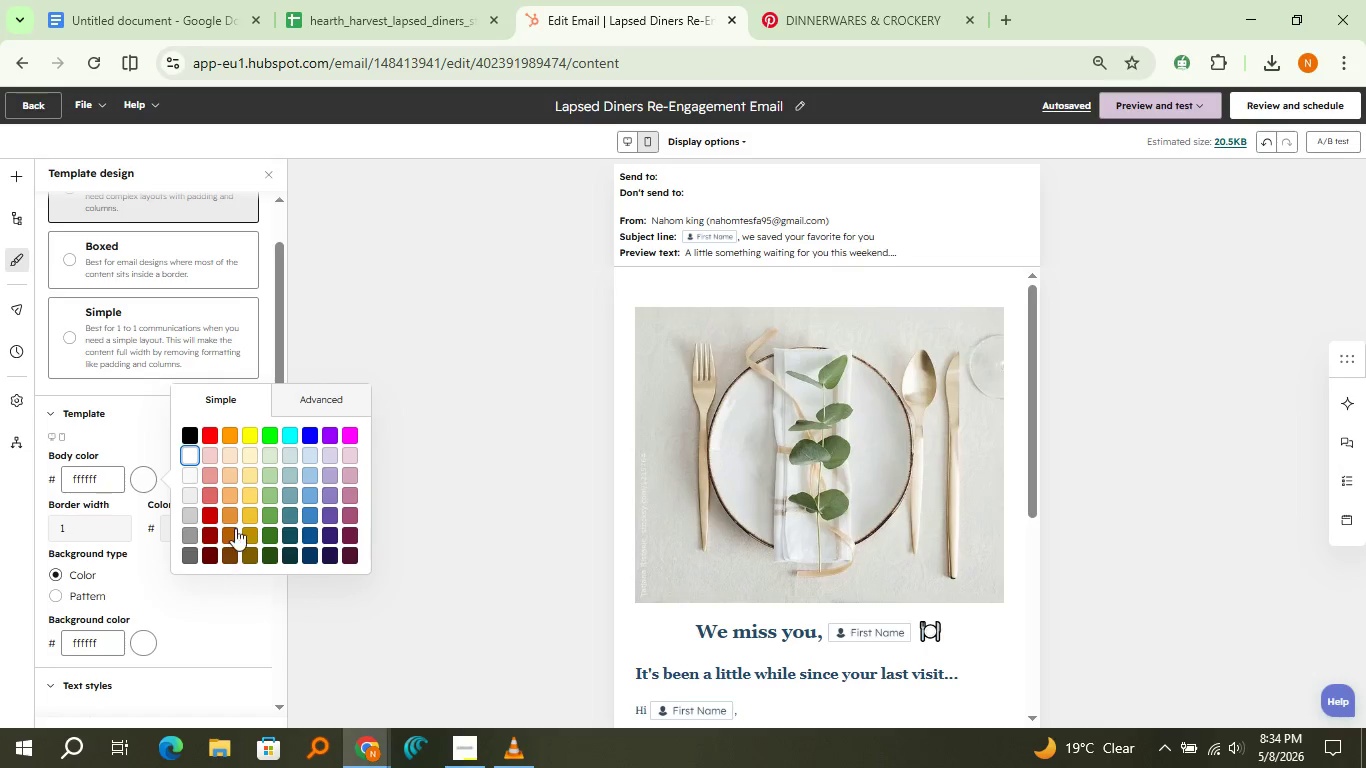 
left_click([196, 422])
 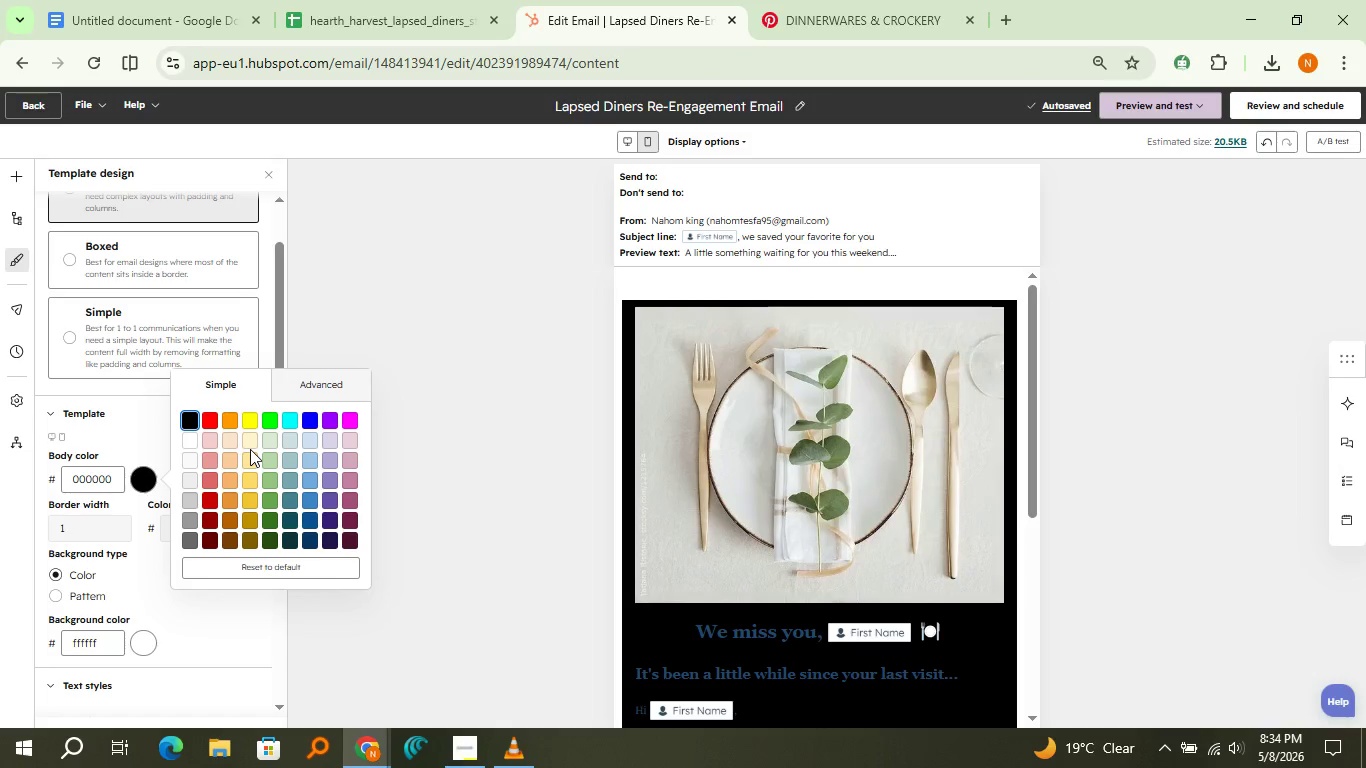 
left_click([250, 444])
 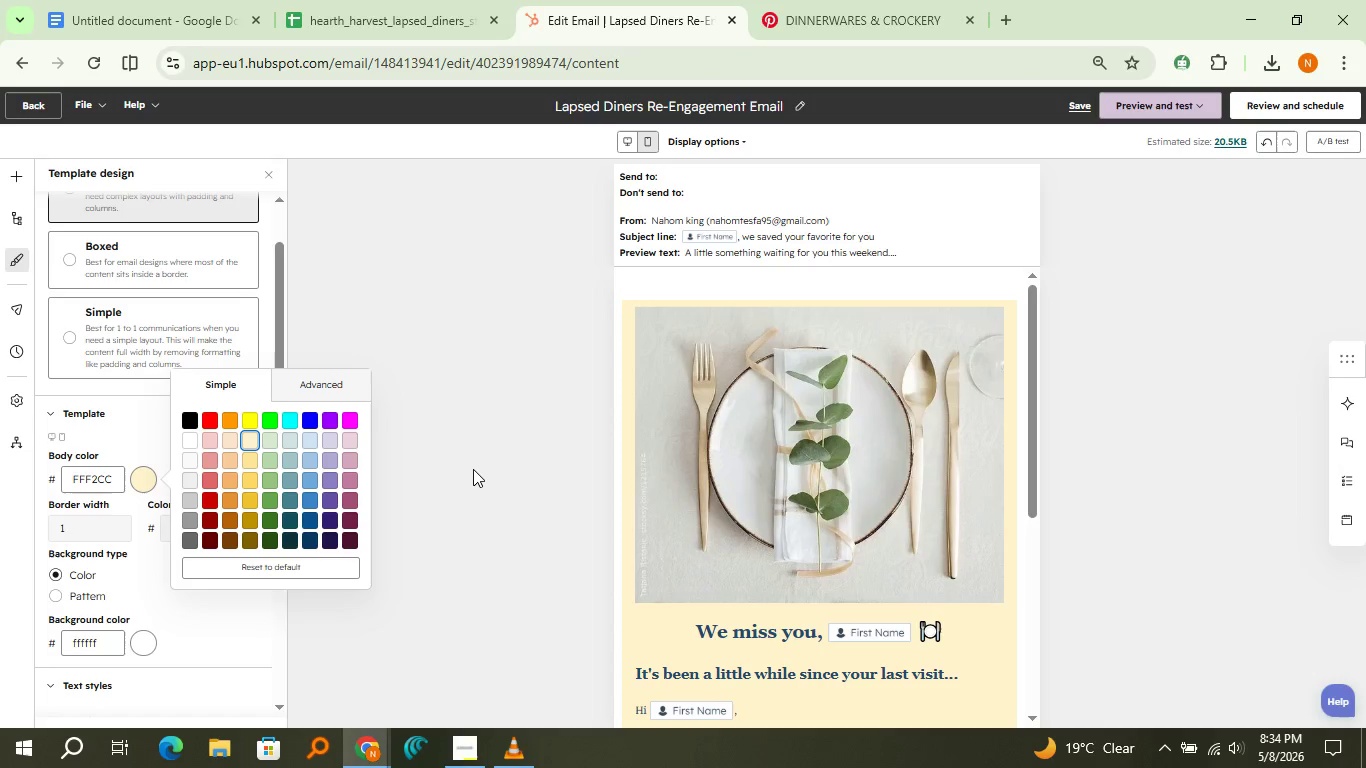 
left_click([473, 469])
 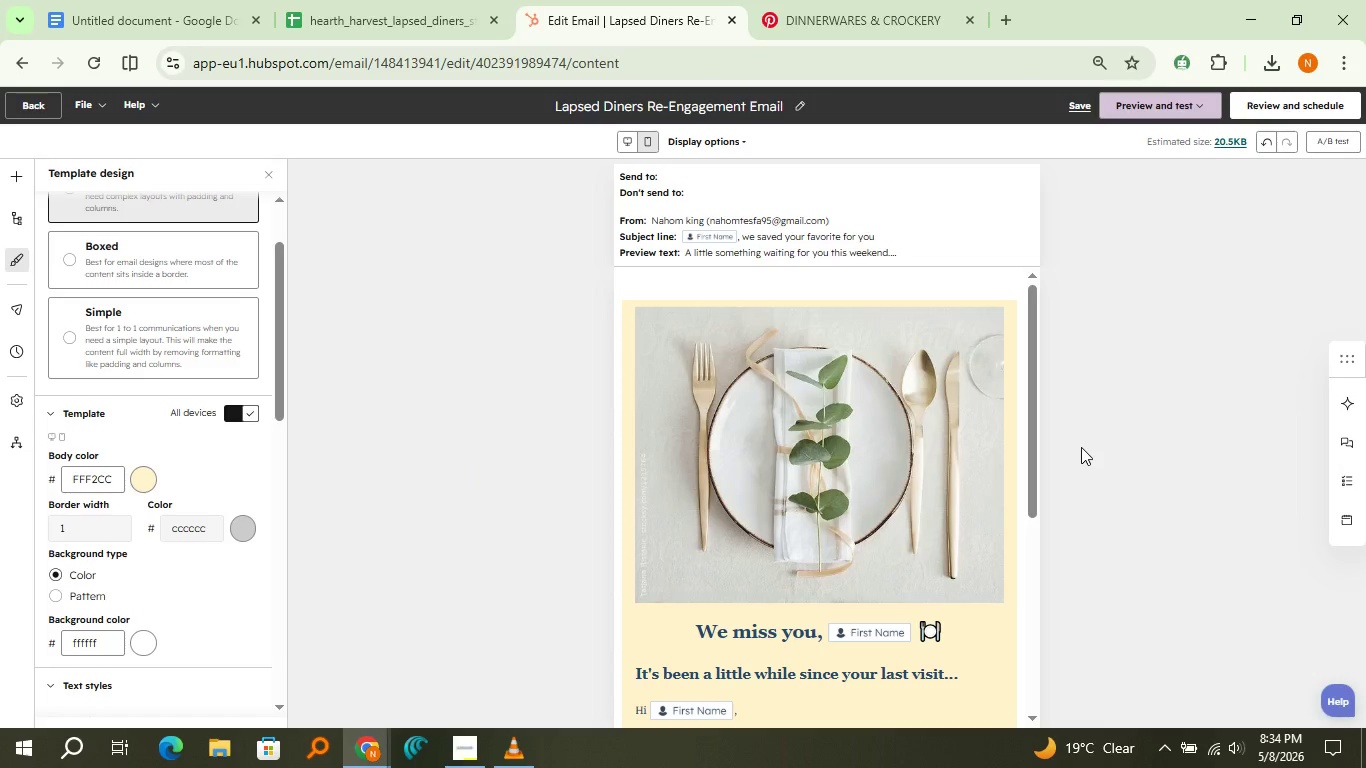 
scroll: coordinate [938, 477], scroll_direction: down, amount: 13.0
 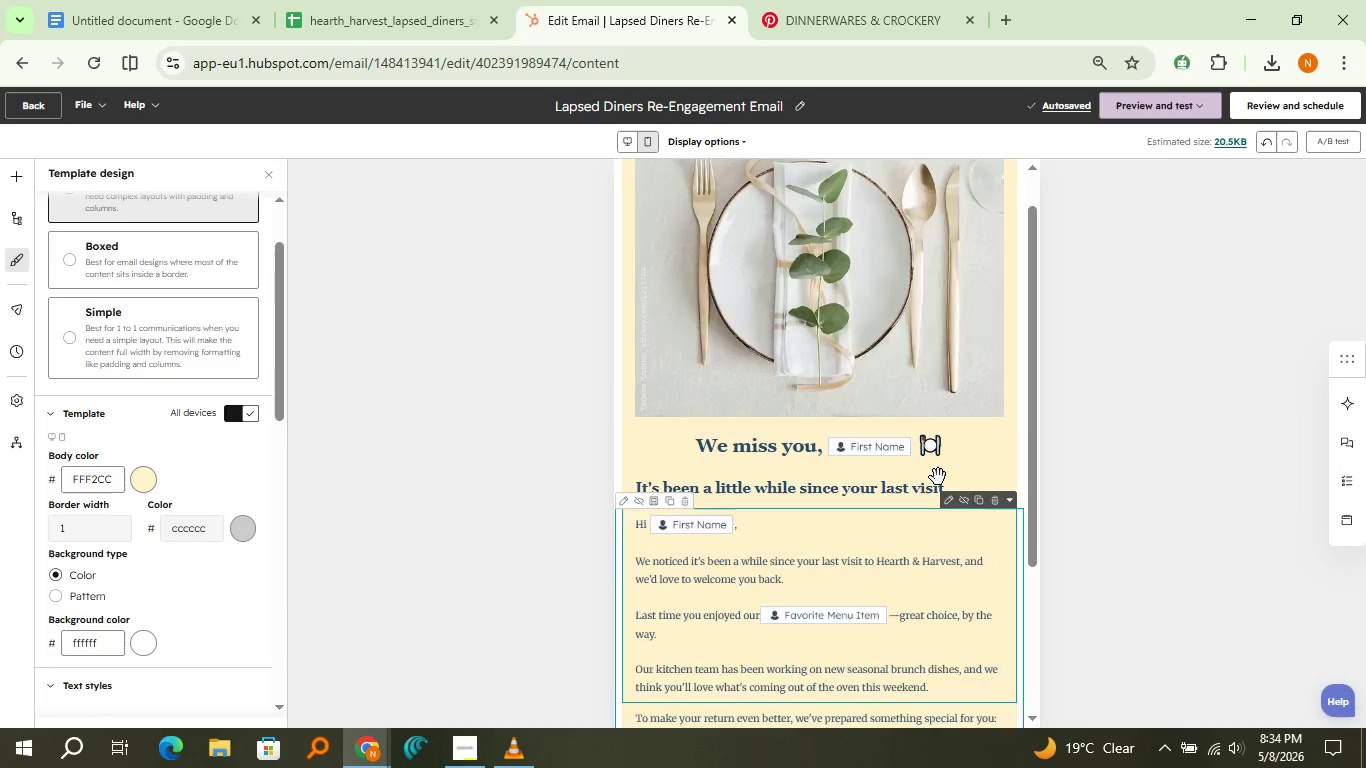 
scroll: coordinate [938, 477], scroll_direction: up, amount: 6.0
 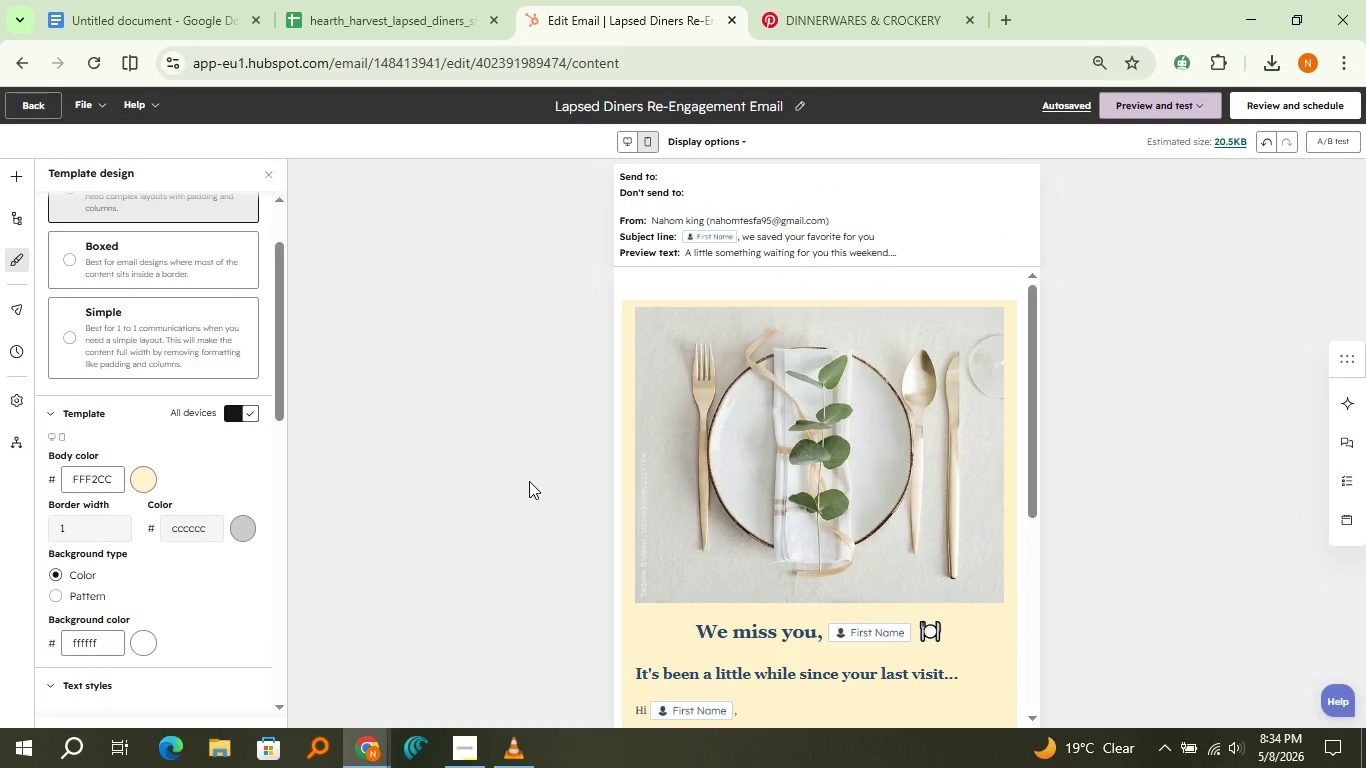 
scroll: coordinate [529, 481], scroll_direction: down, amount: 4.0
 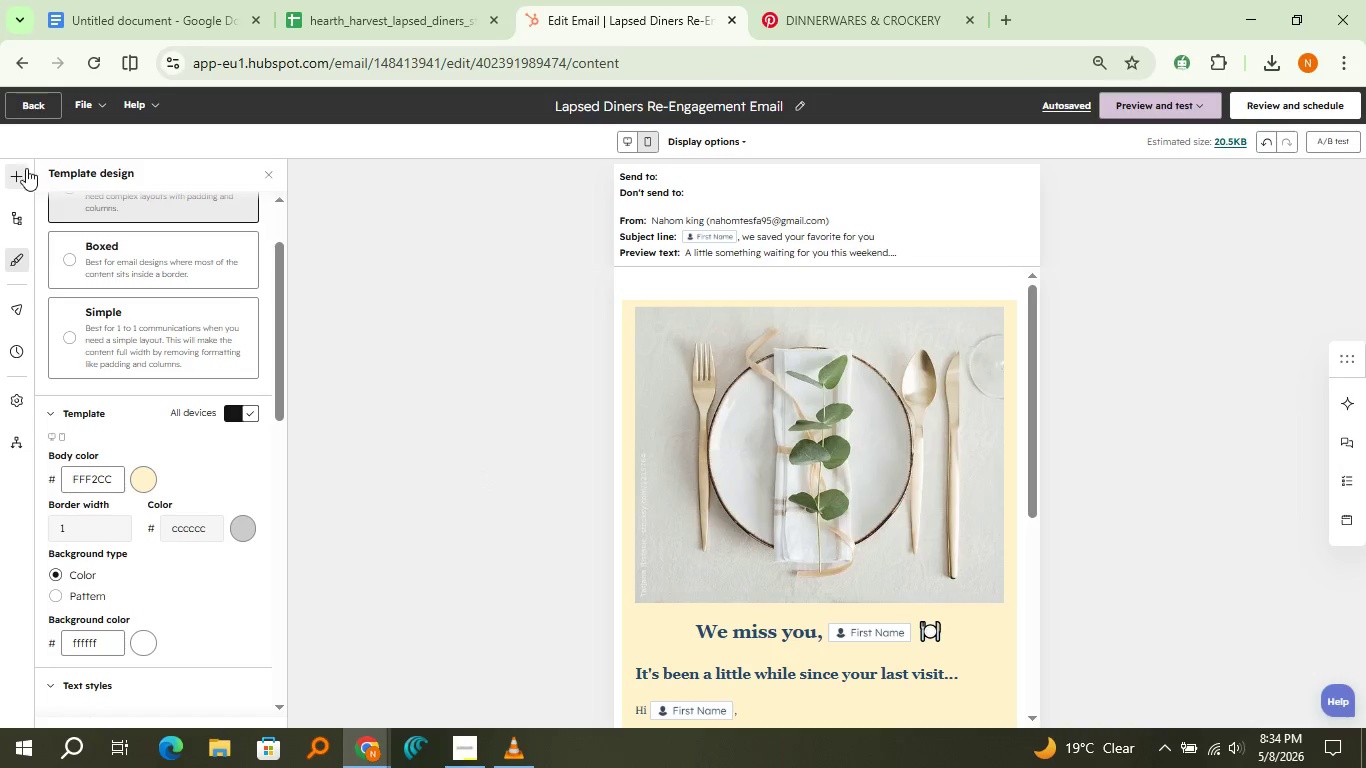 
left_click([18, 174])
 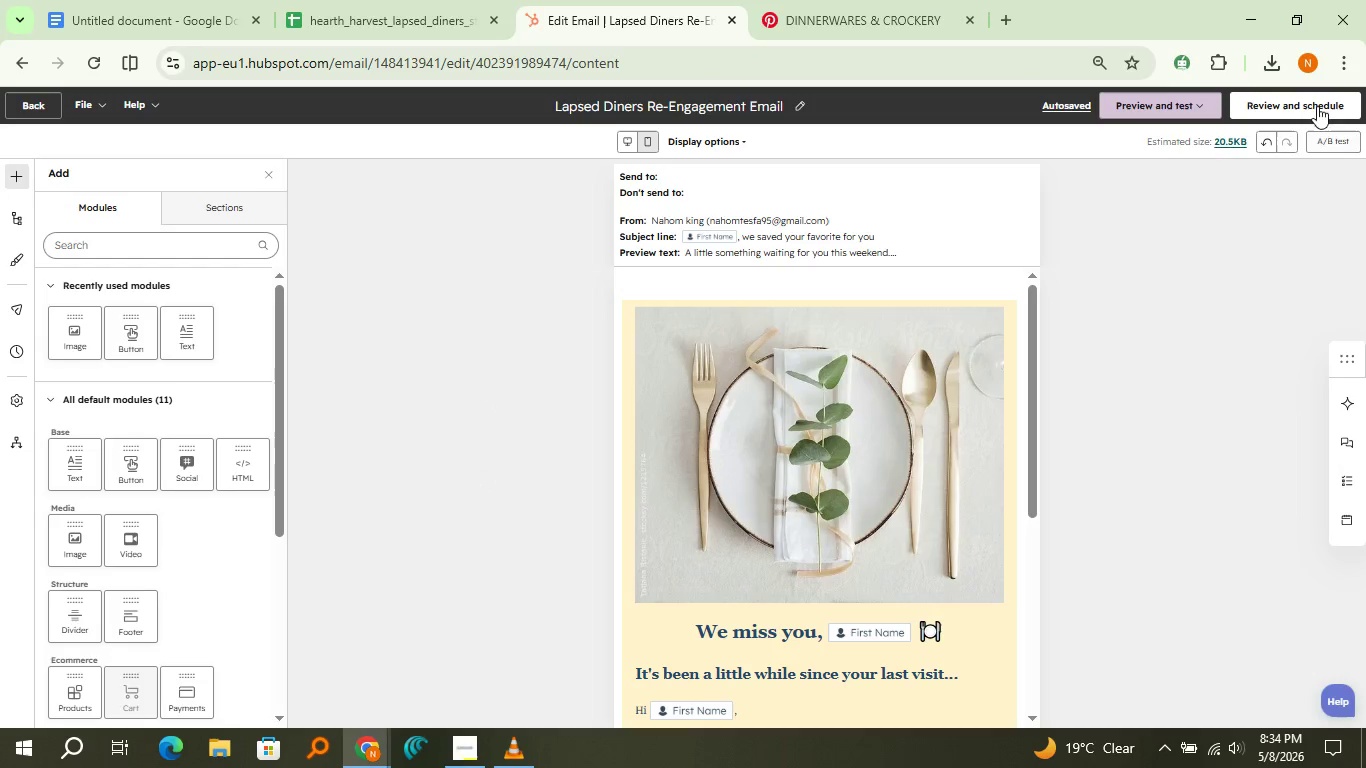 
left_click([1305, 100])
 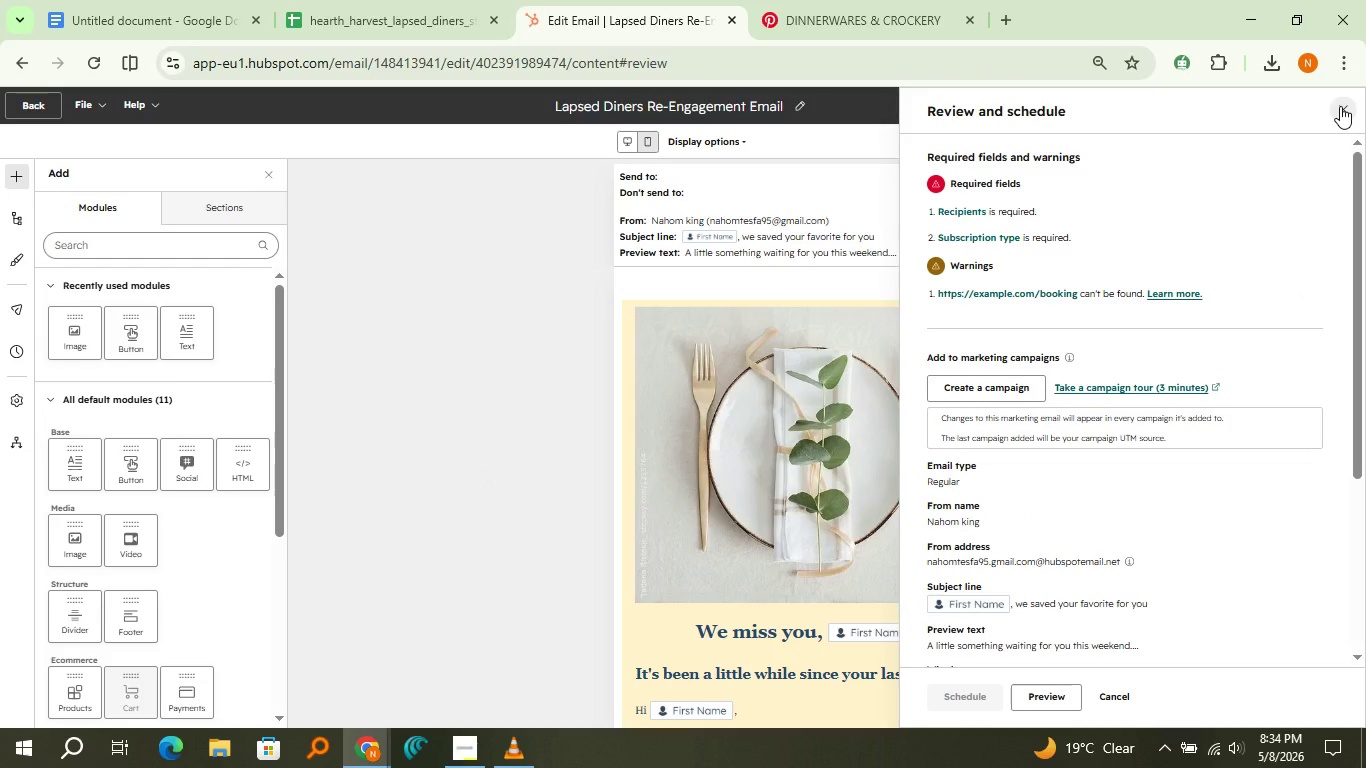 
left_click([1340, 106])
 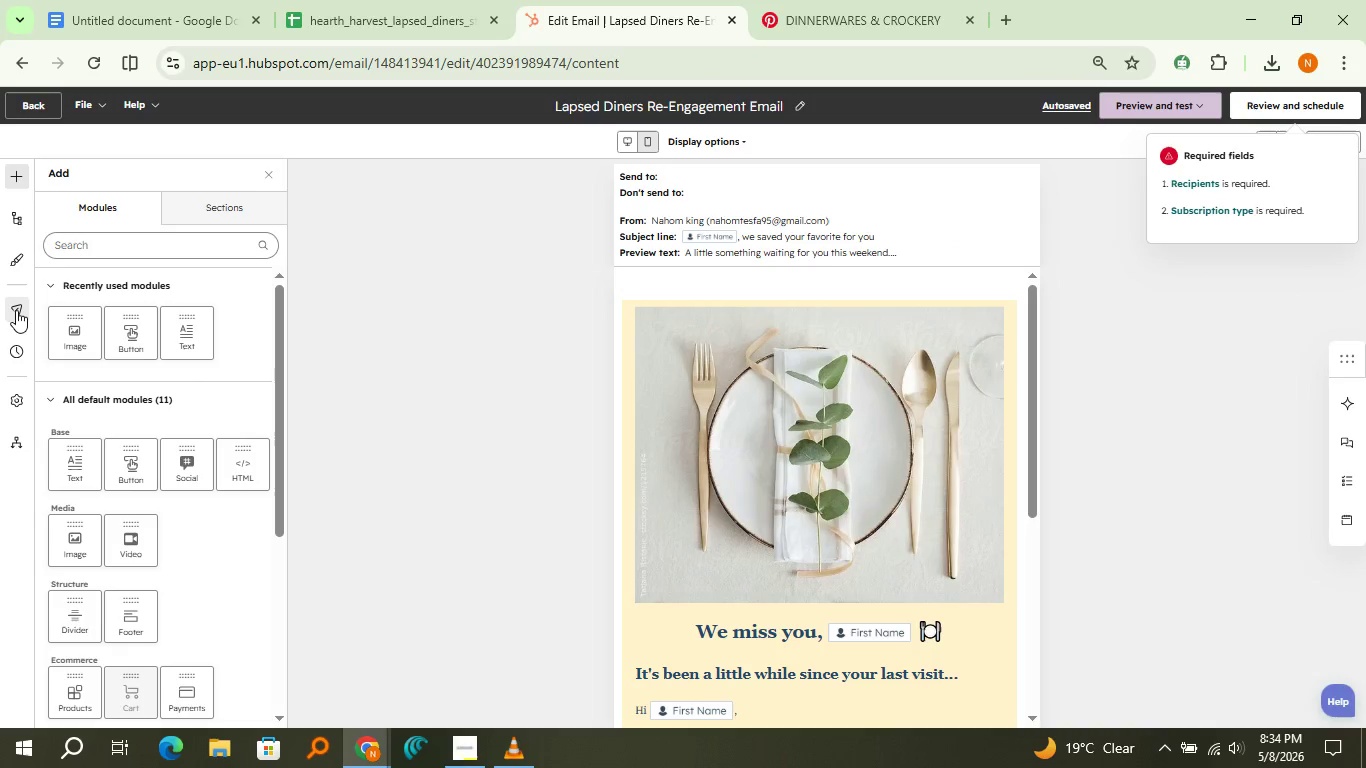 
left_click([16, 310])
 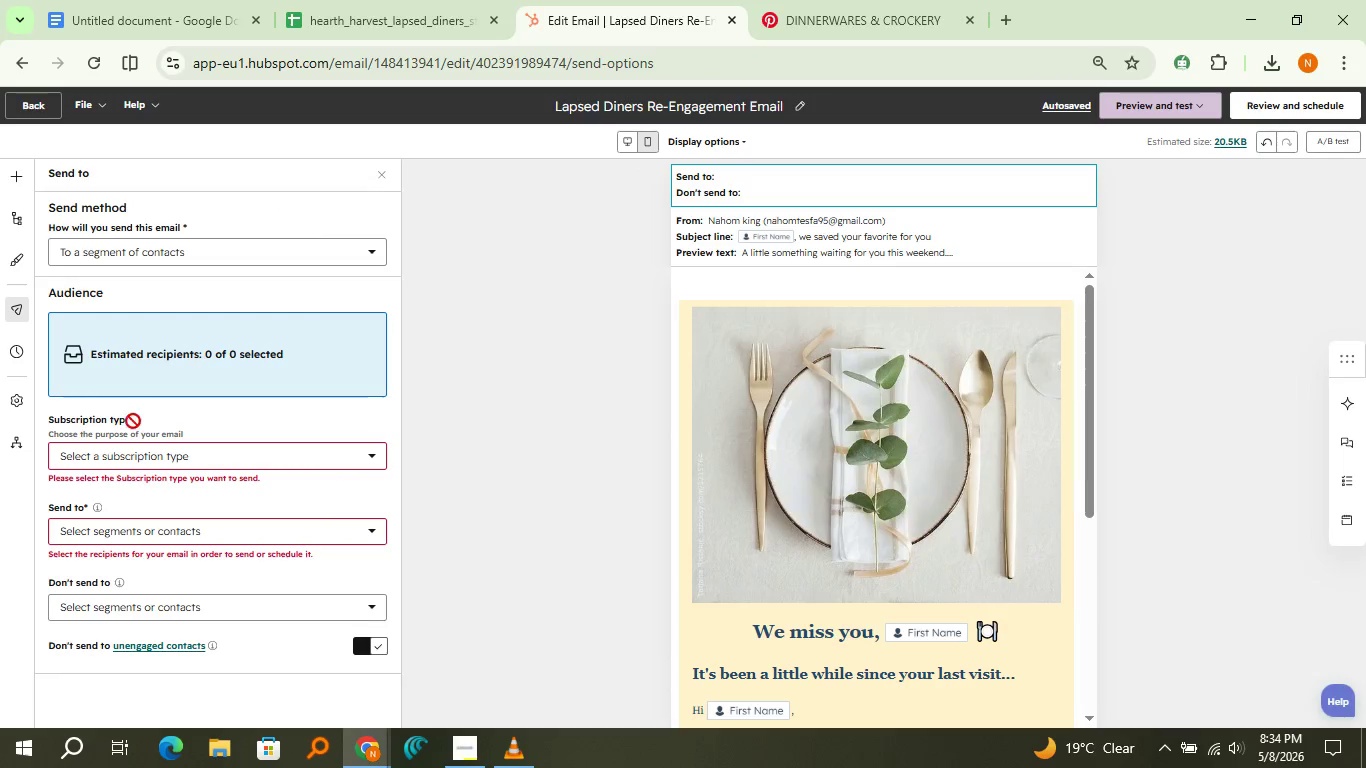 
left_click([140, 452])
 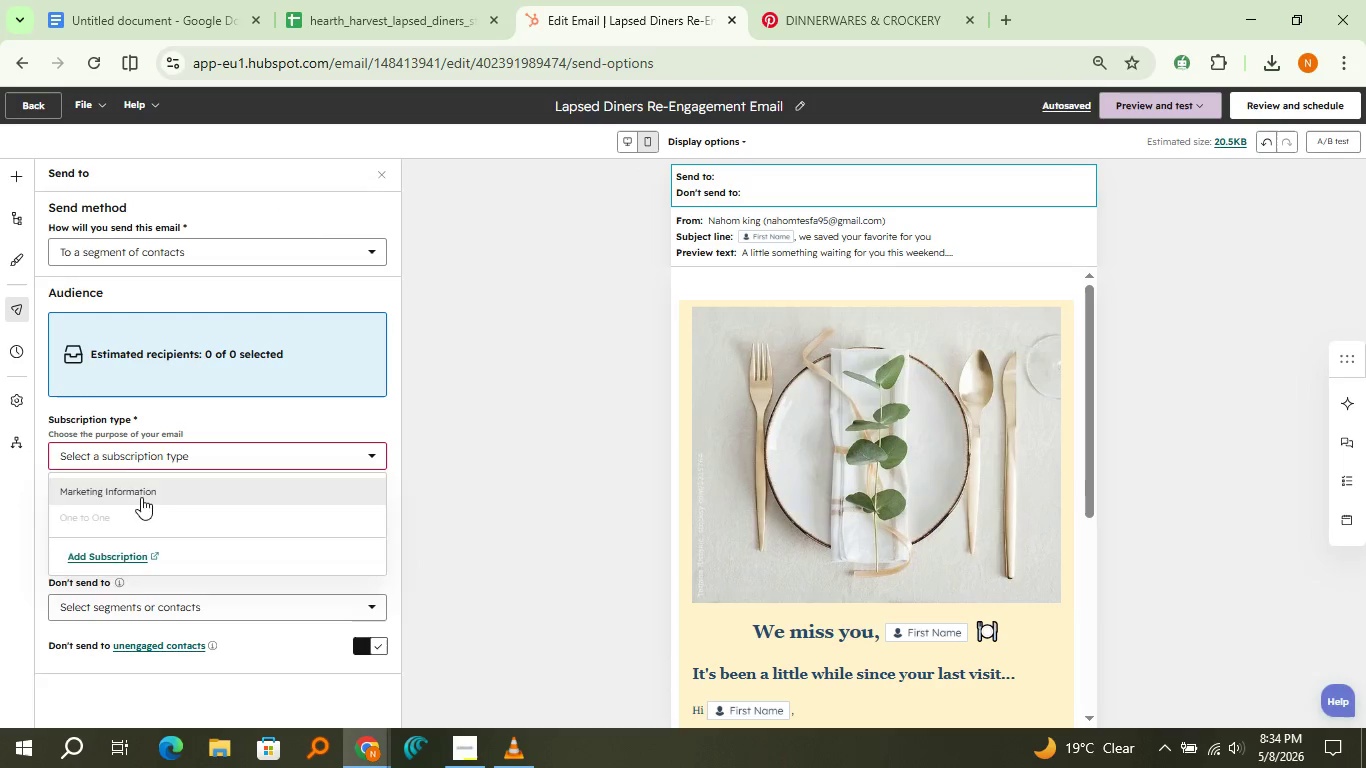 
left_click([141, 497])
 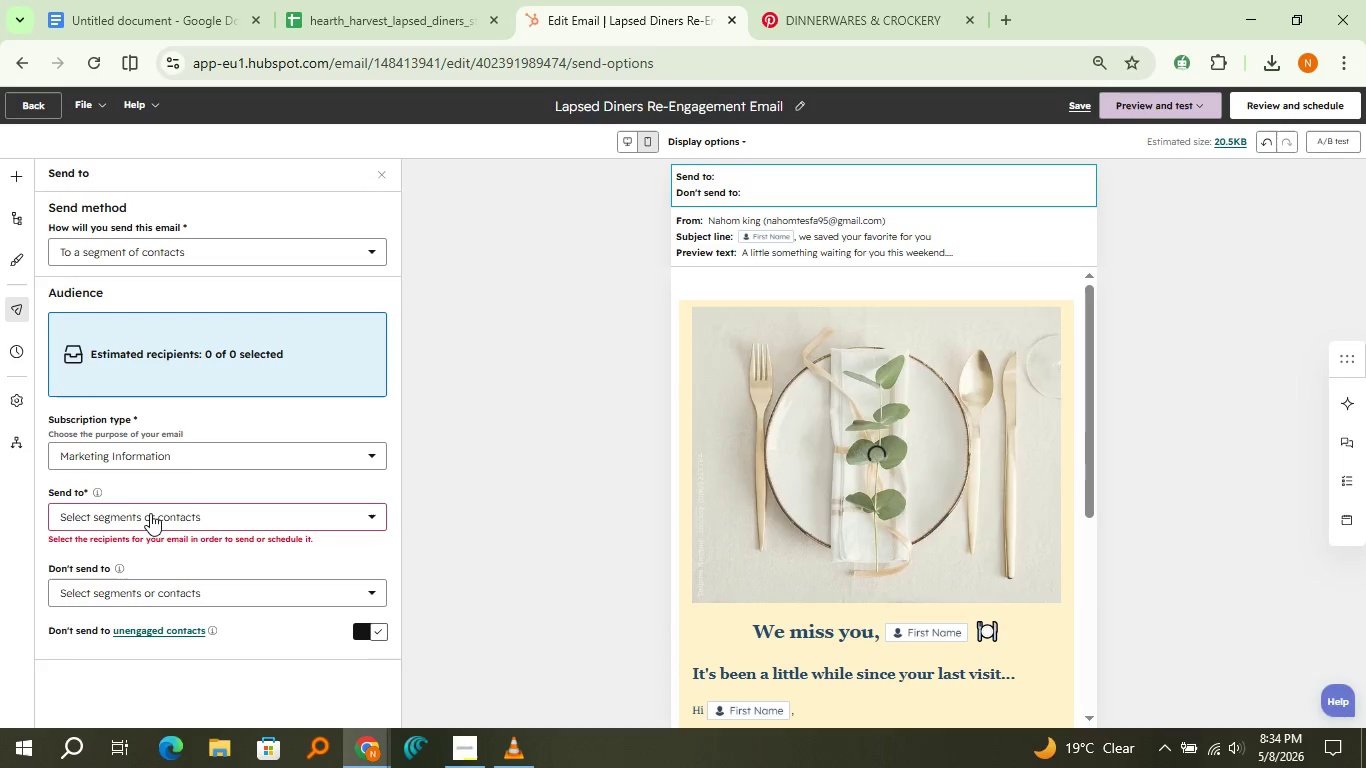 
left_click([150, 513])
 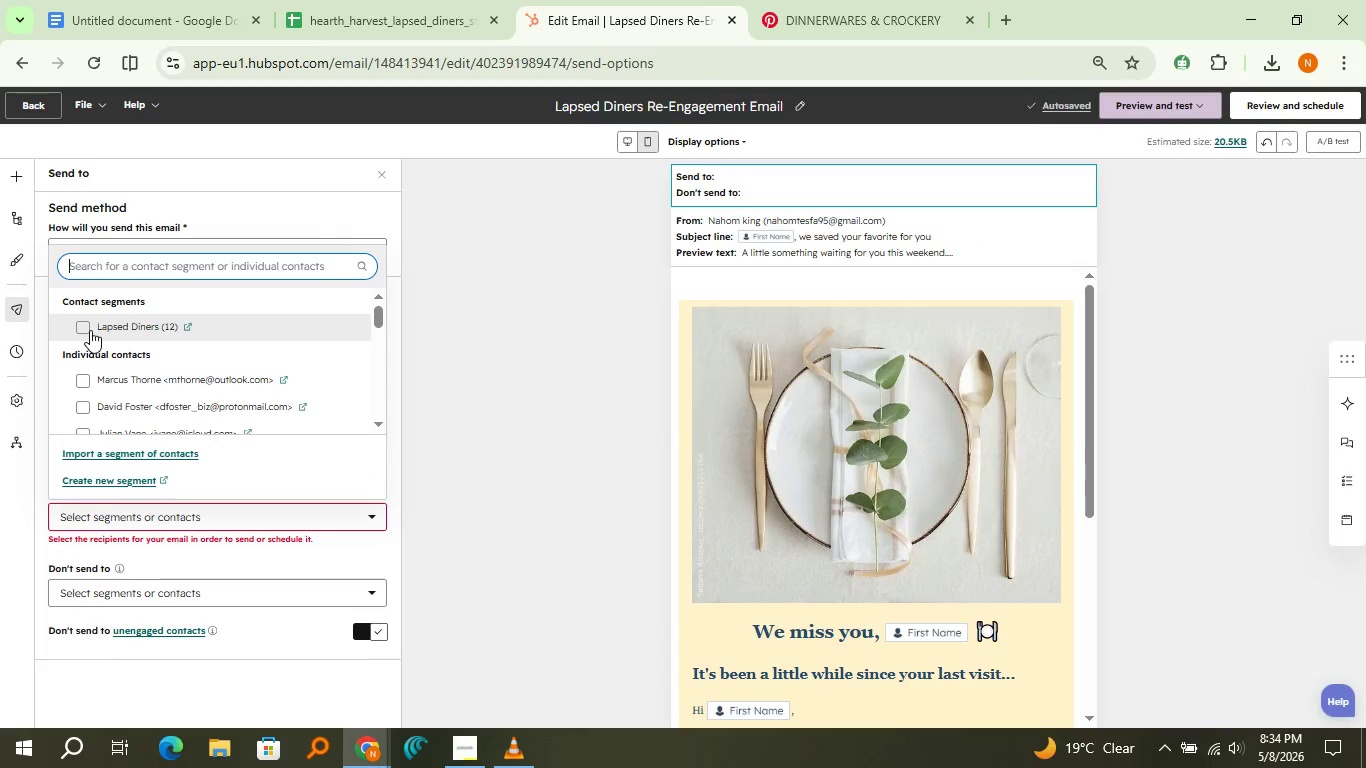 
left_click([87, 328])
 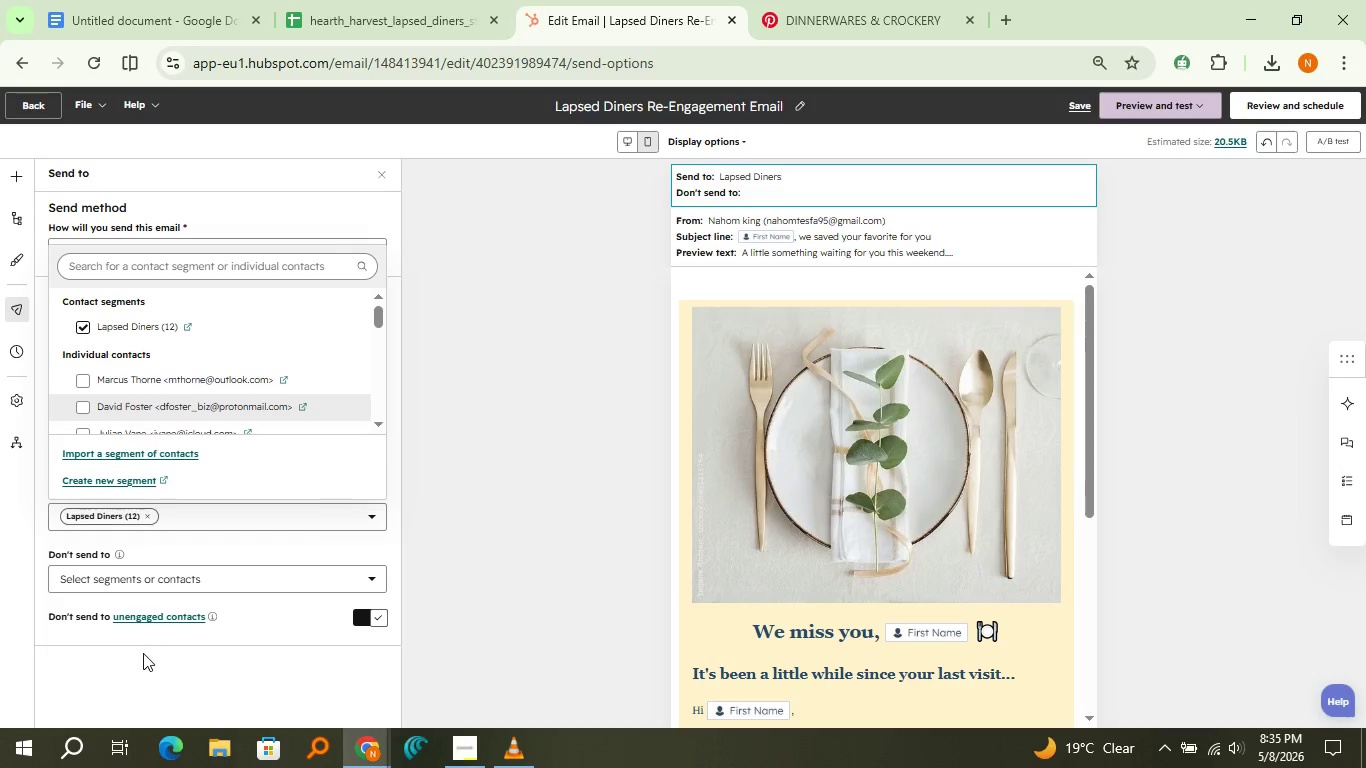 
left_click([143, 658])
 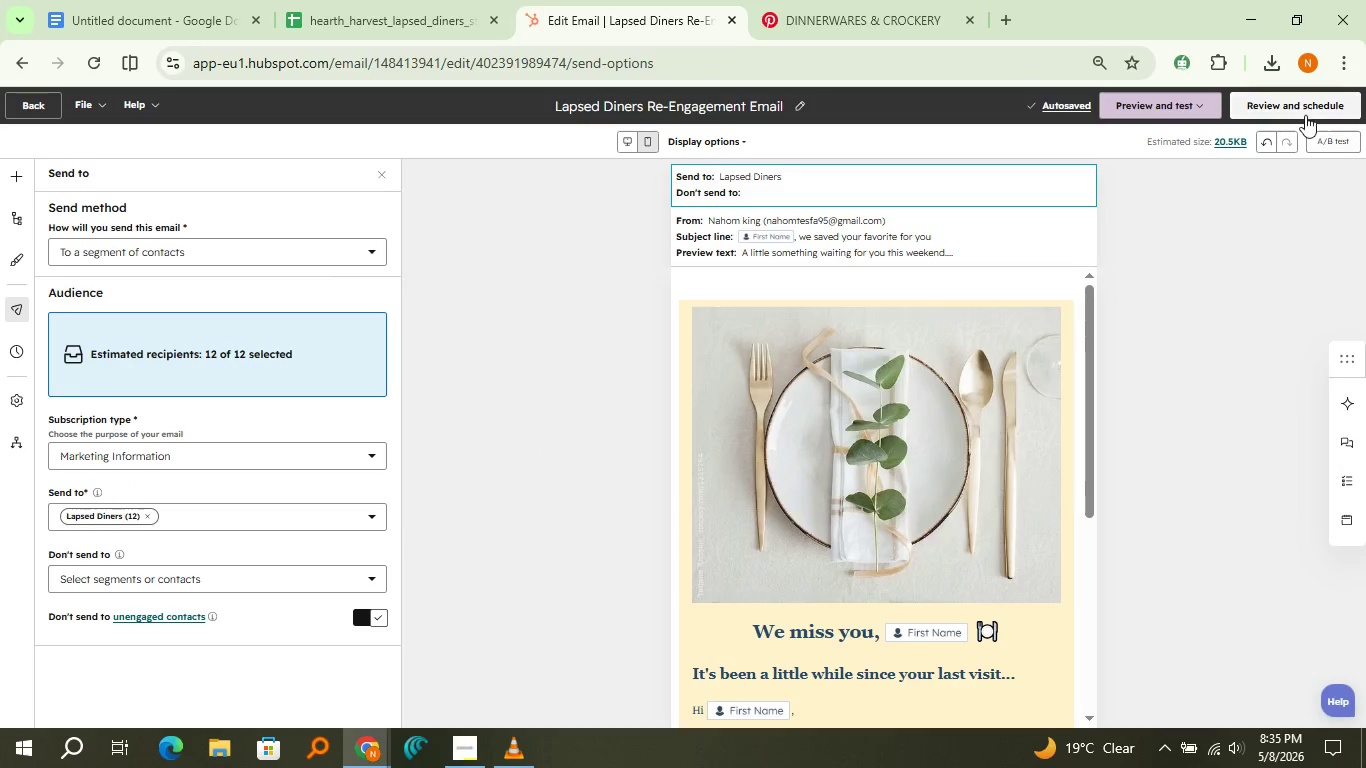 
left_click([1303, 115])
 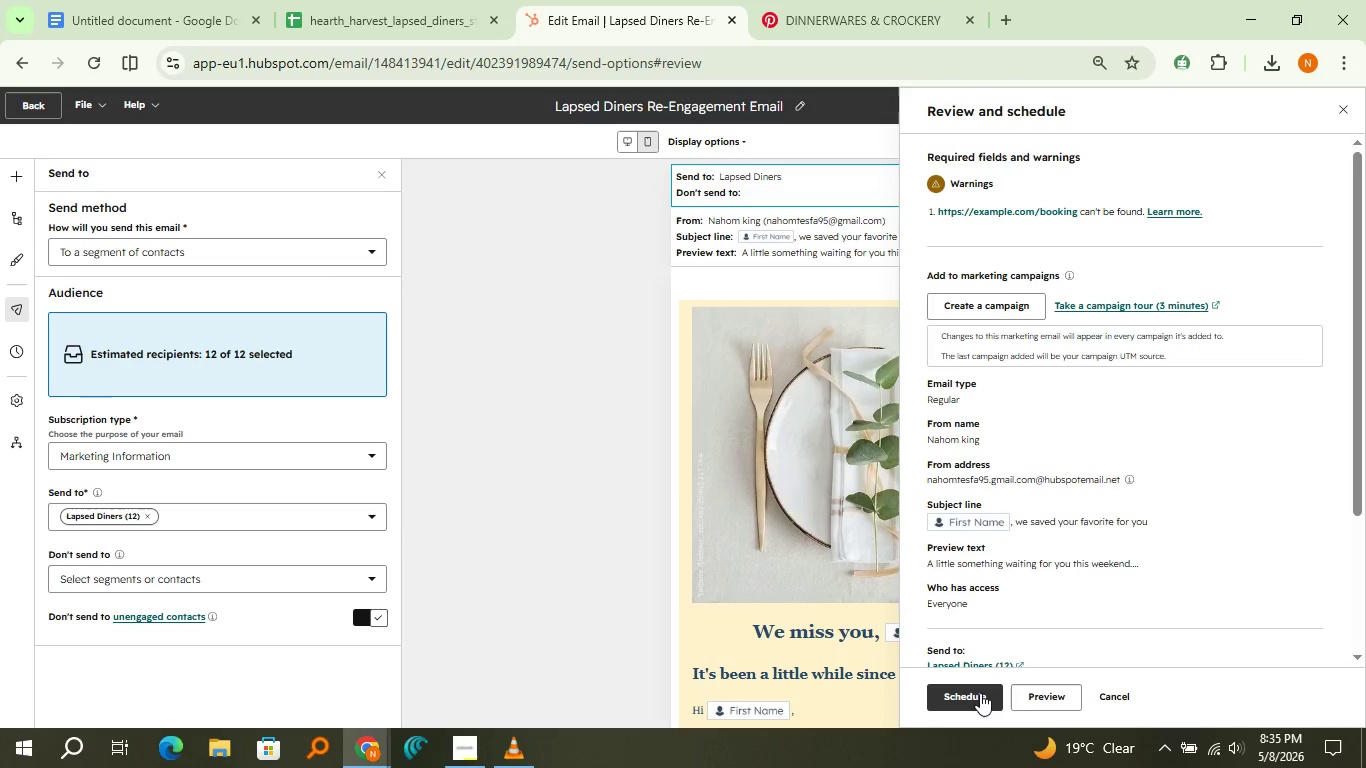 
left_click([980, 693])
 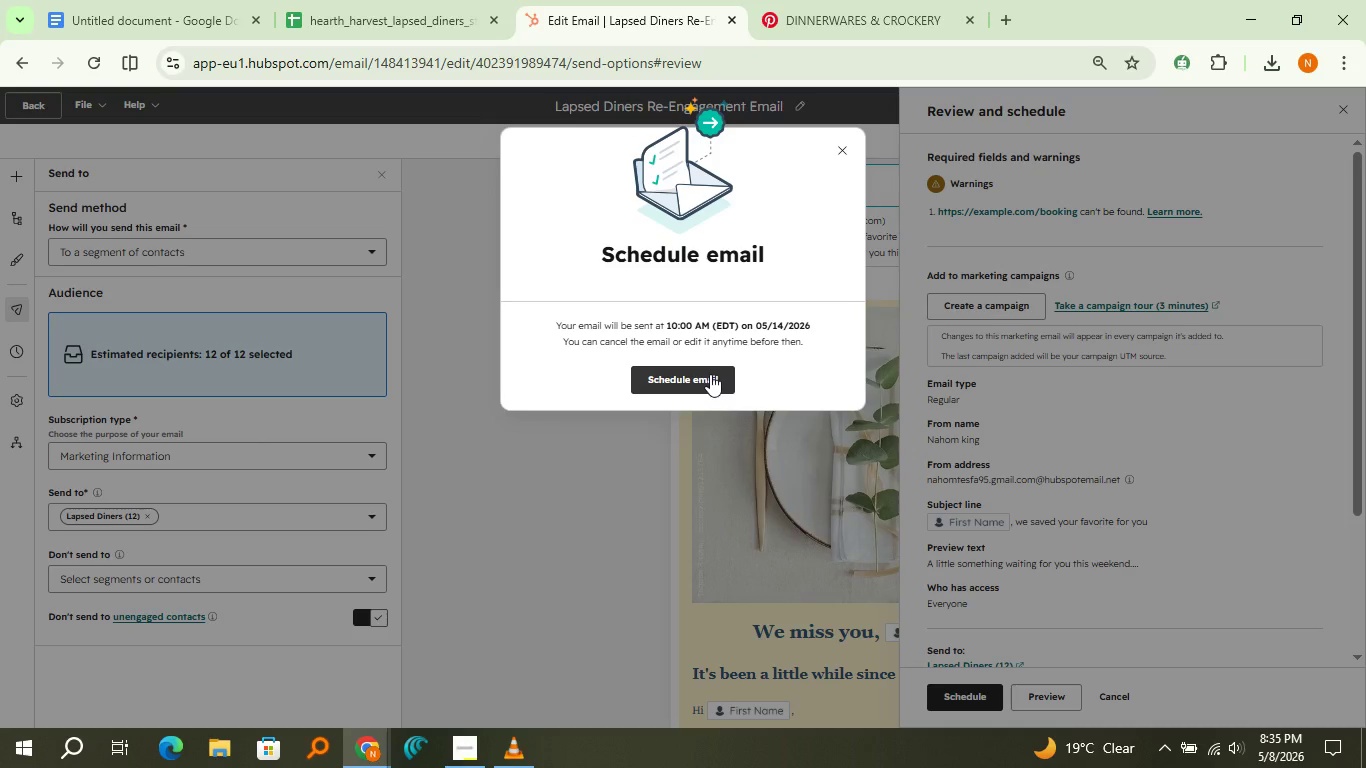 
wait(6.34)
 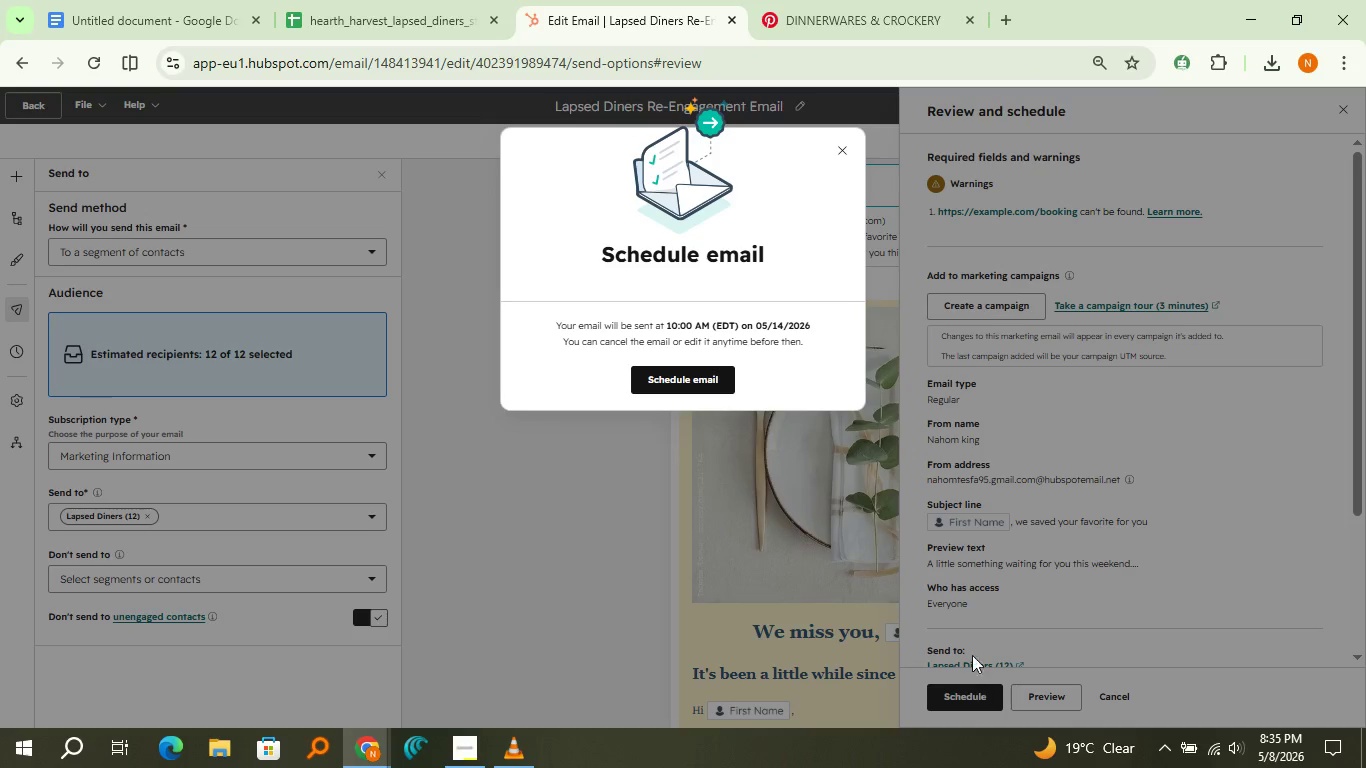 
left_click([710, 374])
 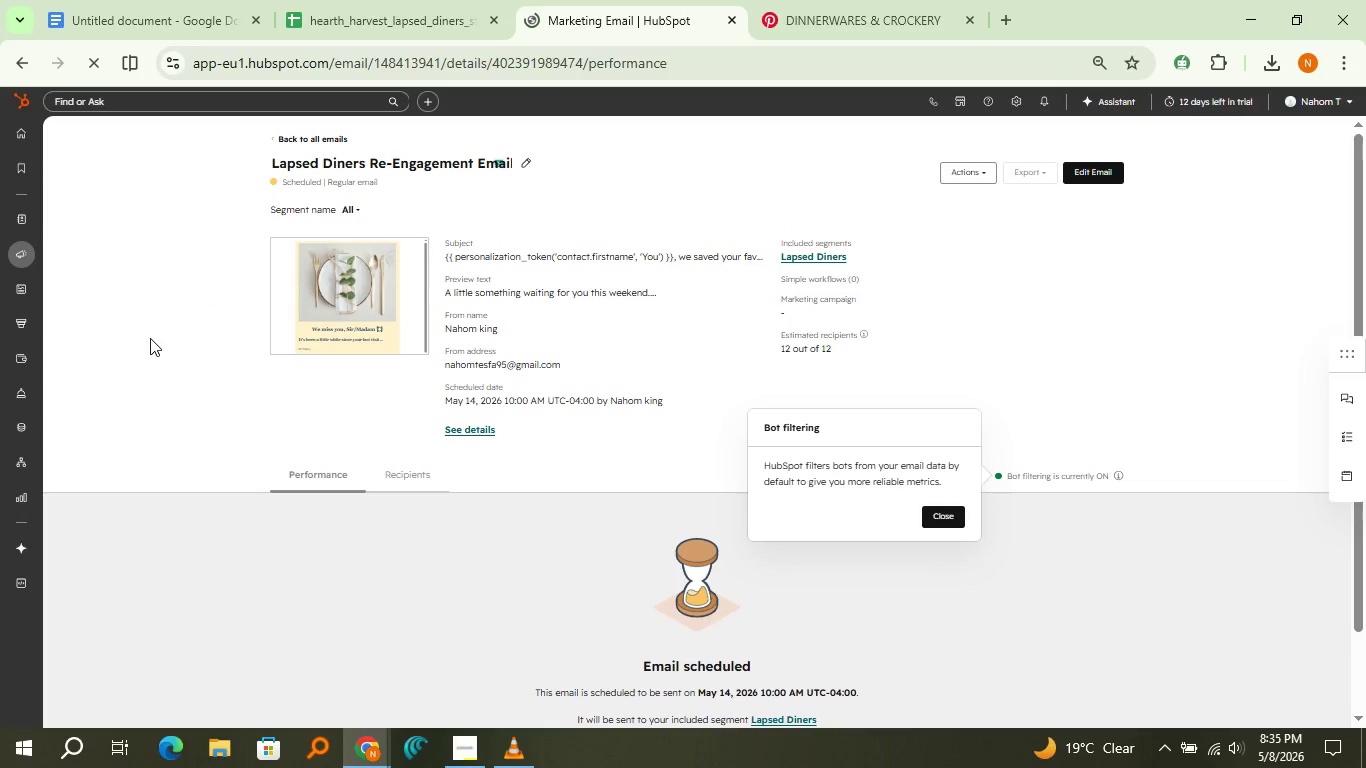 
wait(18.0)
 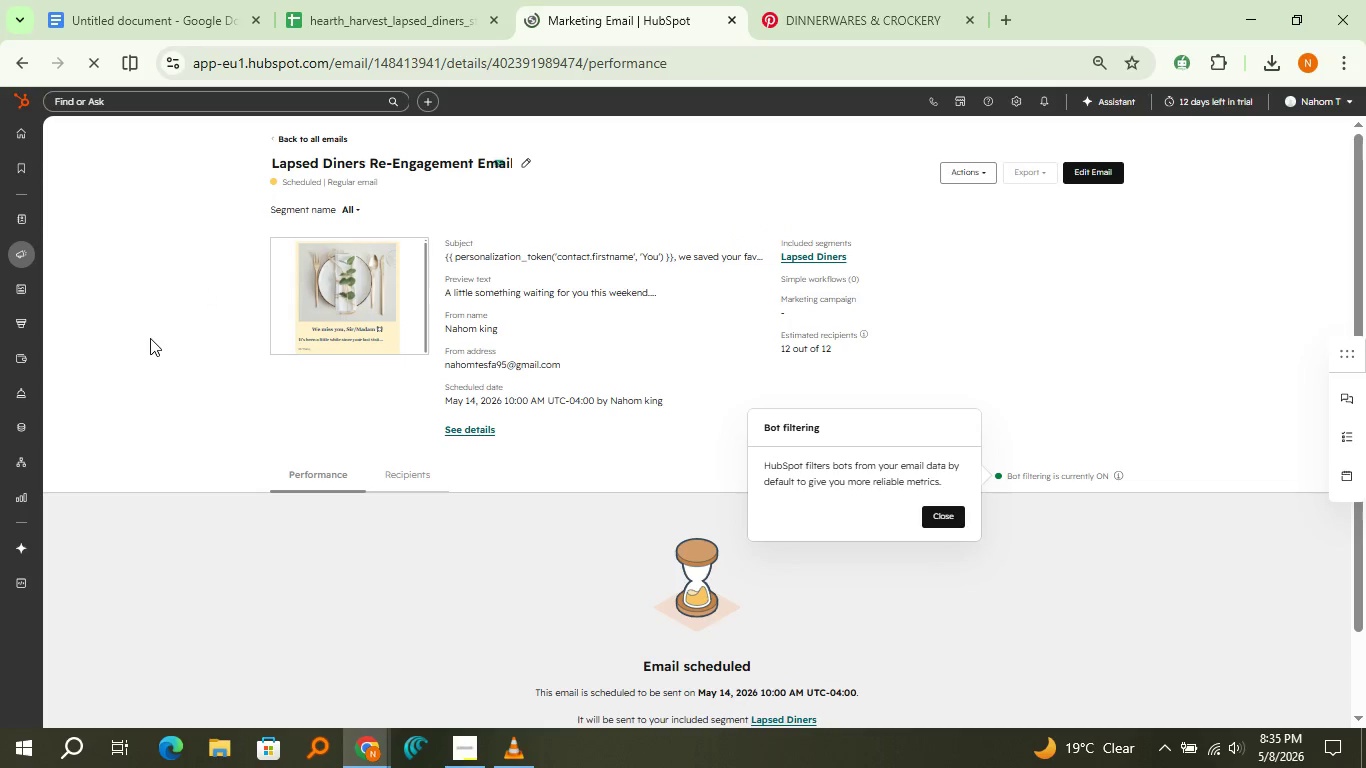 
left_click([968, 19])
 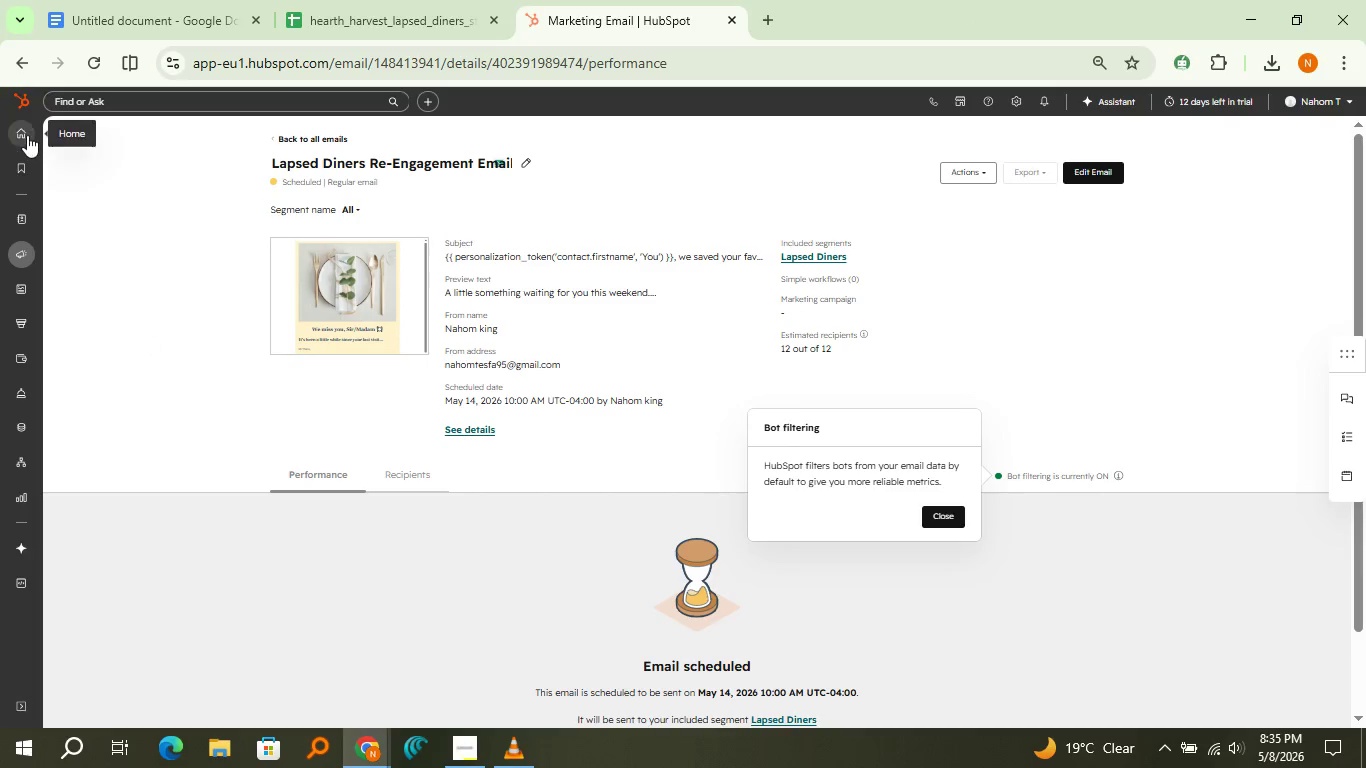 
left_click([27, 135])
 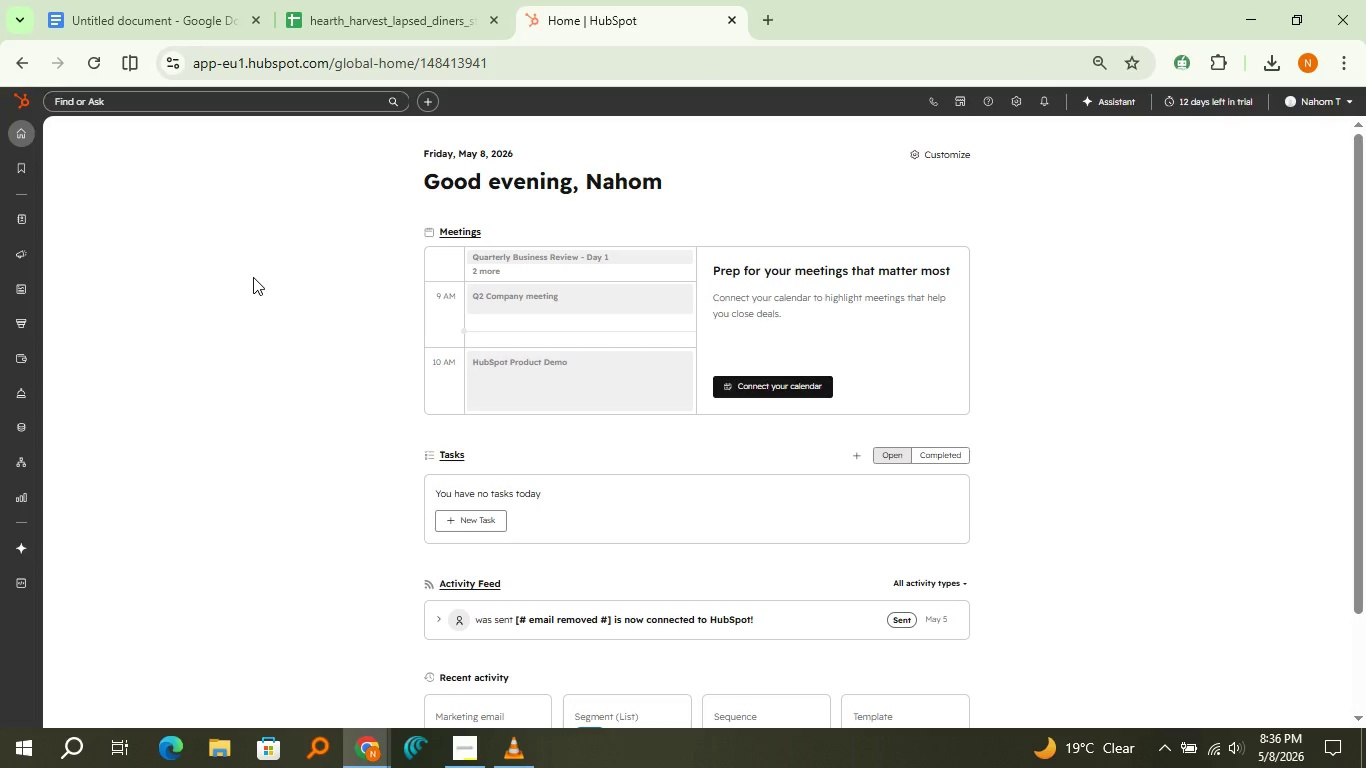 
wait(32.38)
 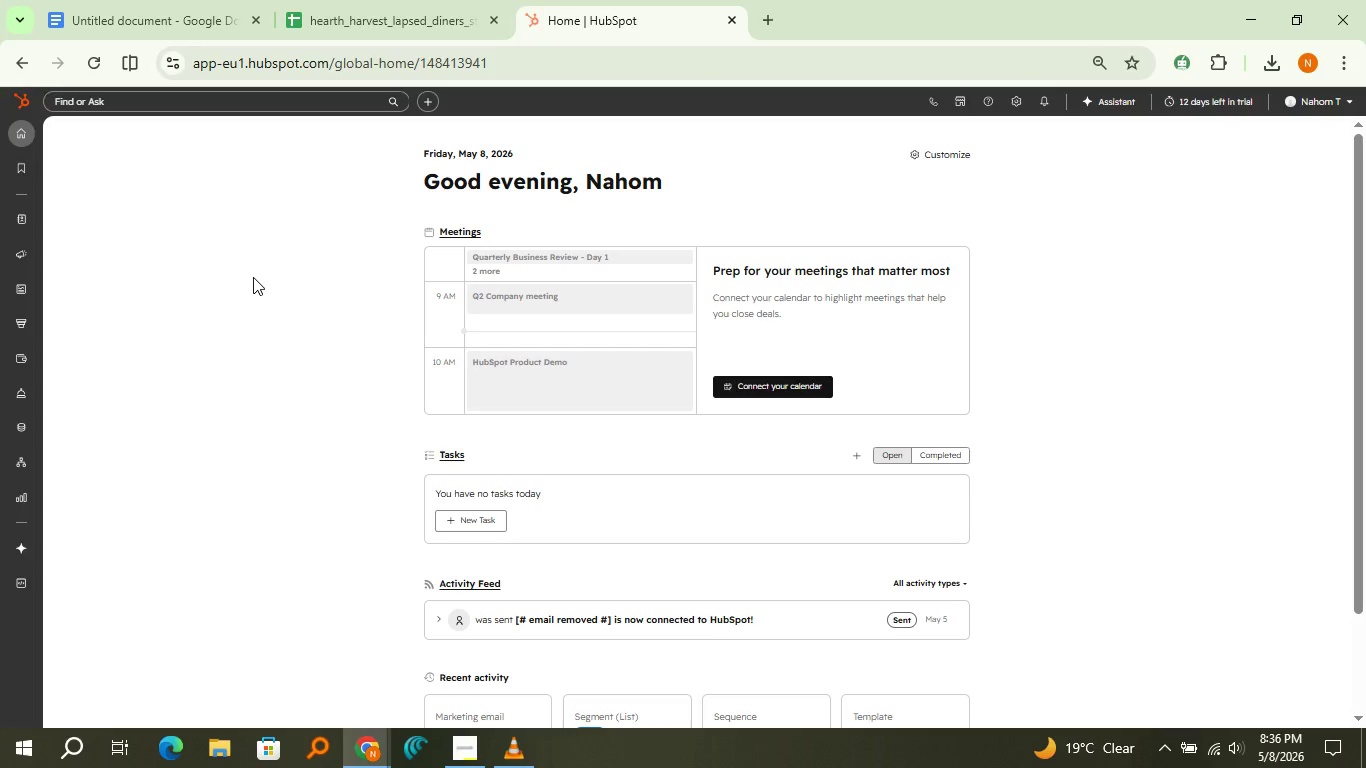 
left_click([122, 0])
 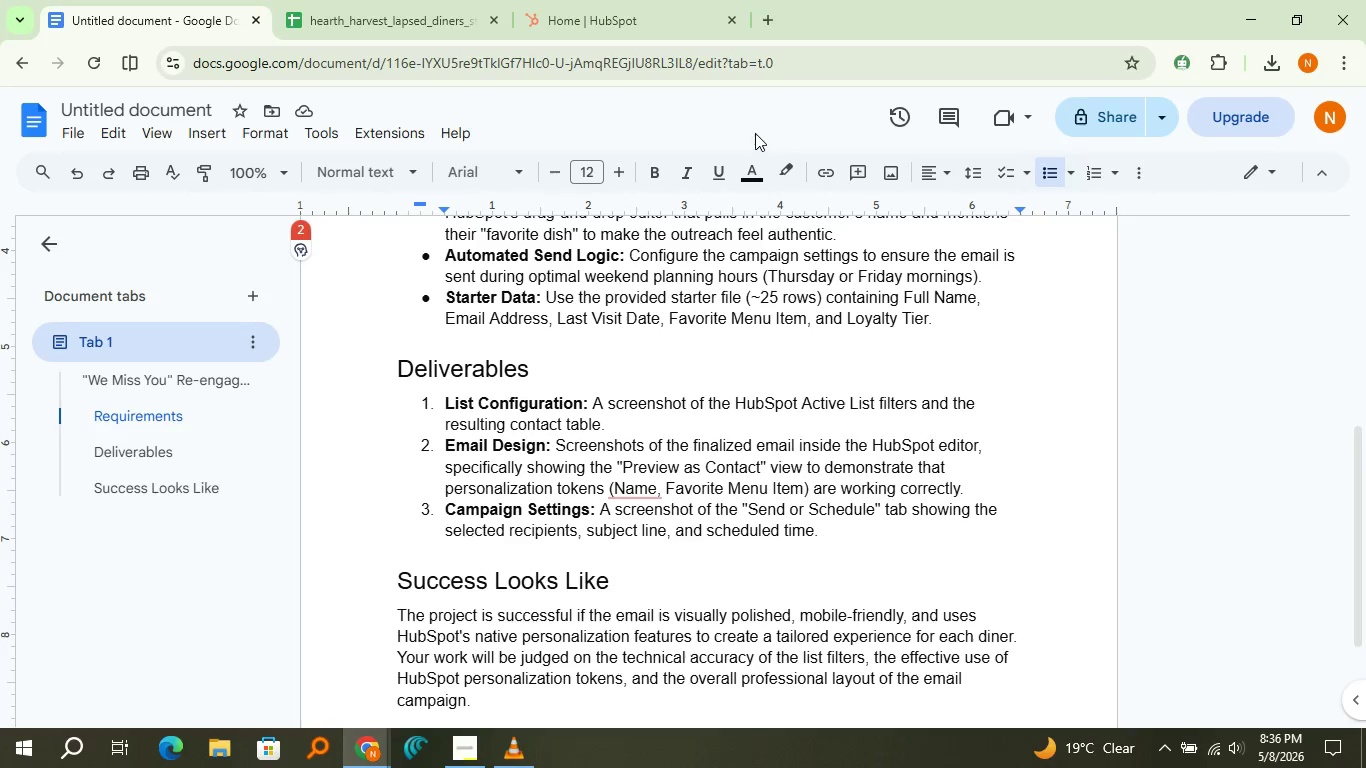 
left_click([760, 24])
 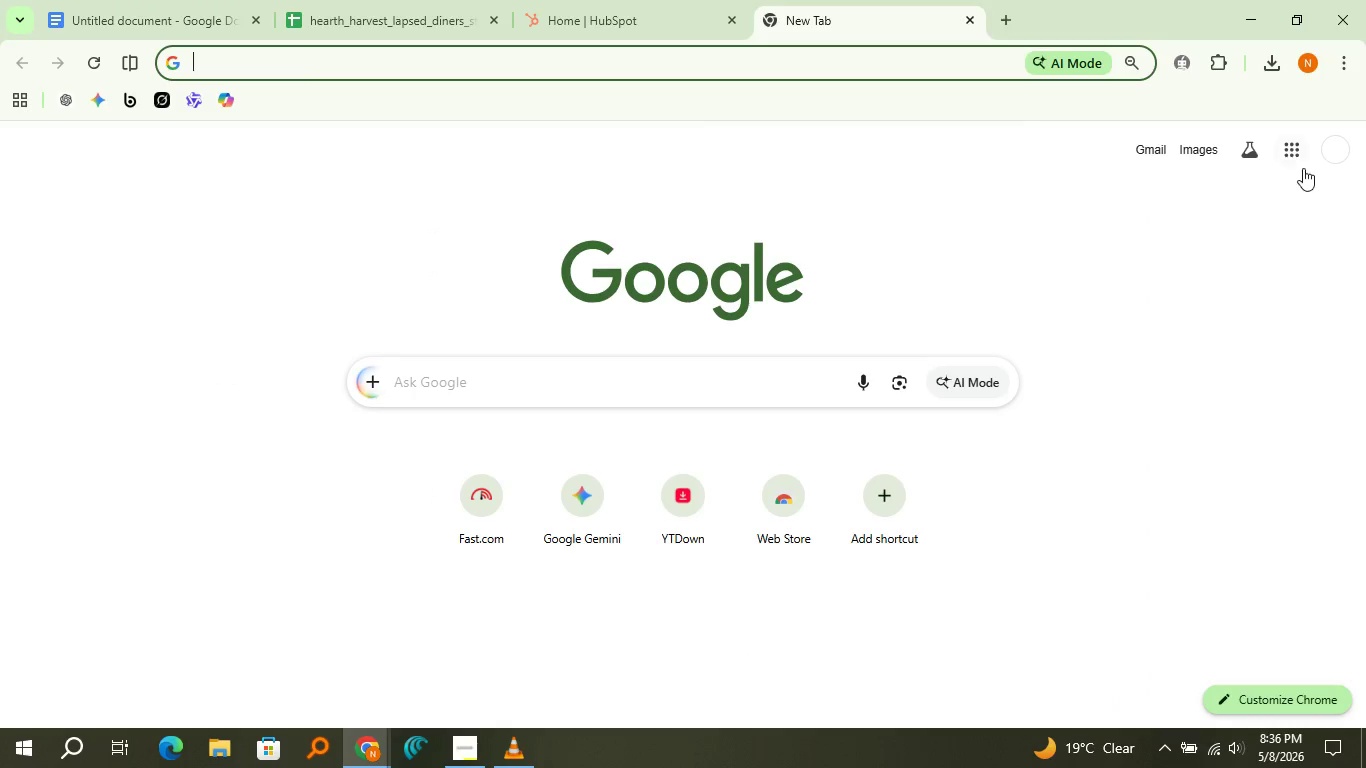 
left_click([1287, 155])
 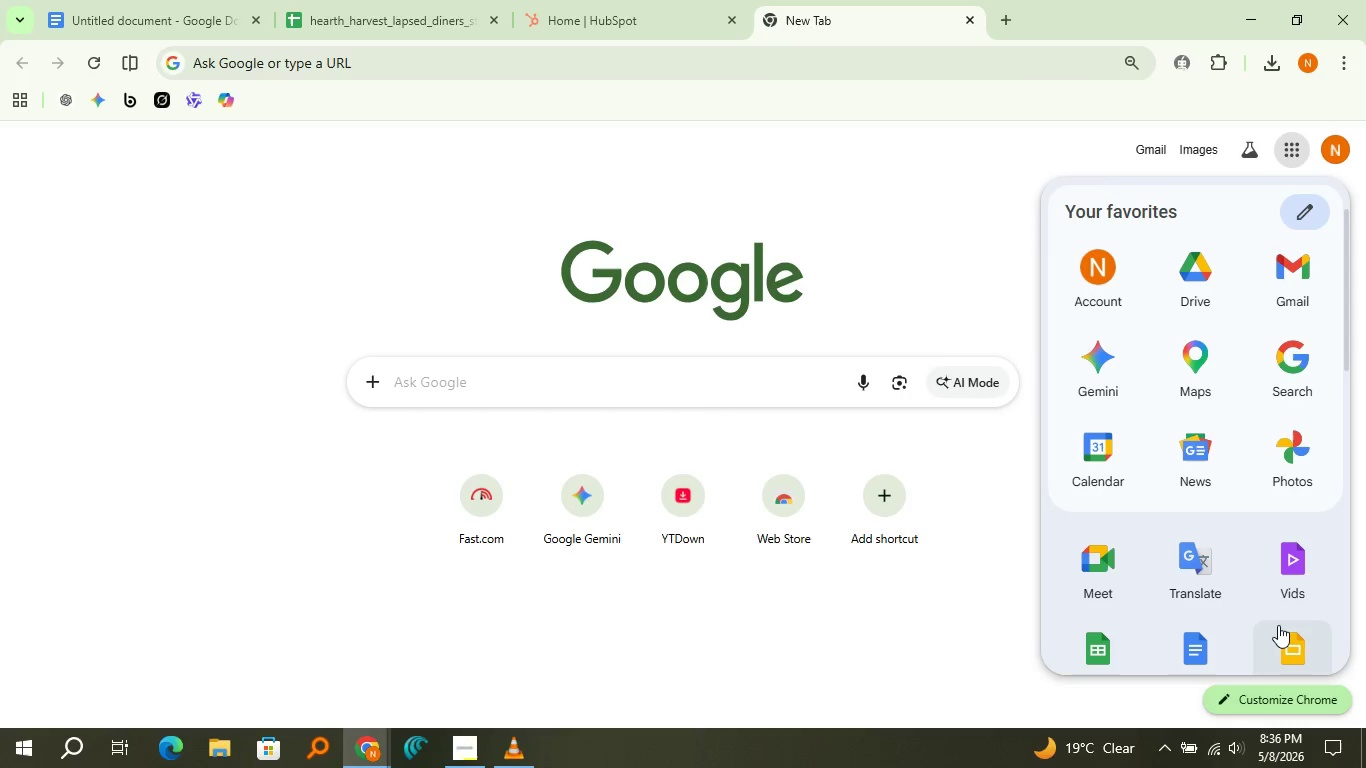 
left_click([1278, 625])
 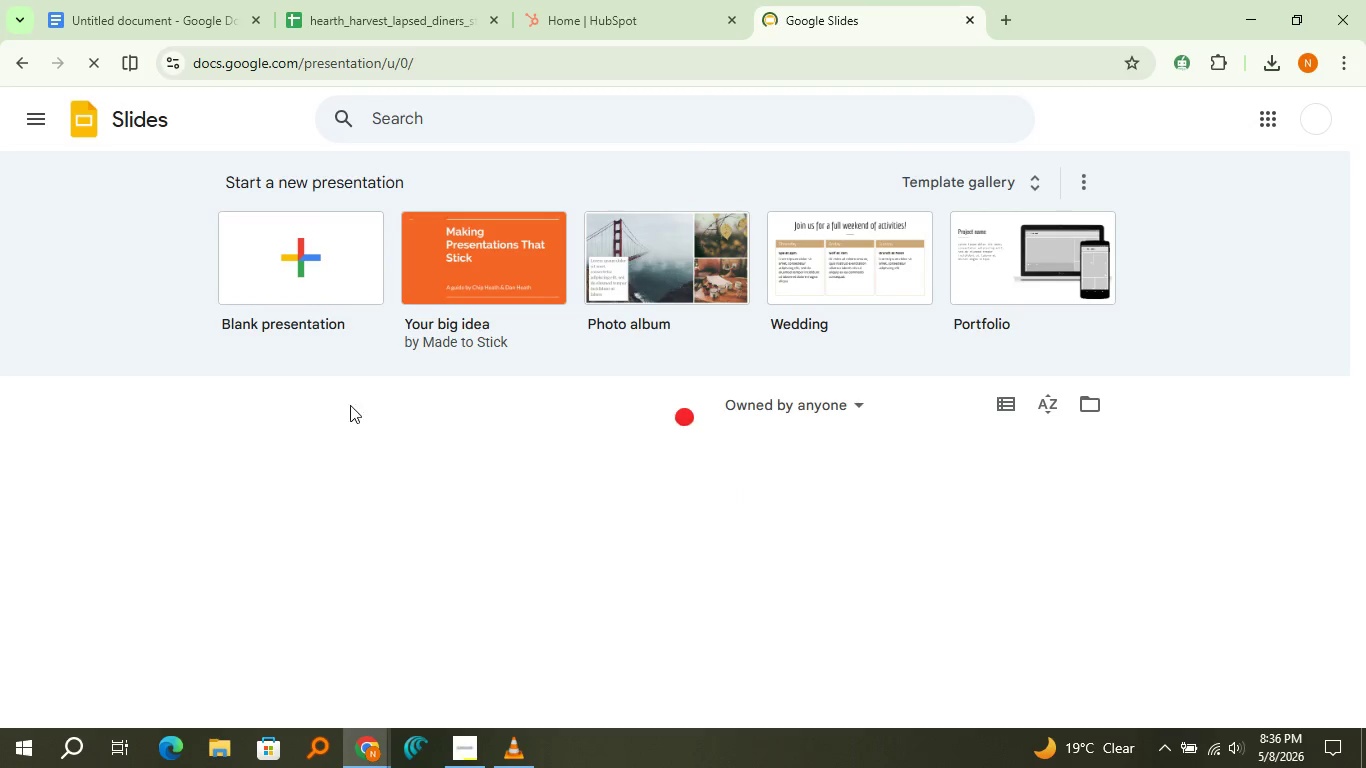 
left_click([281, 264])
 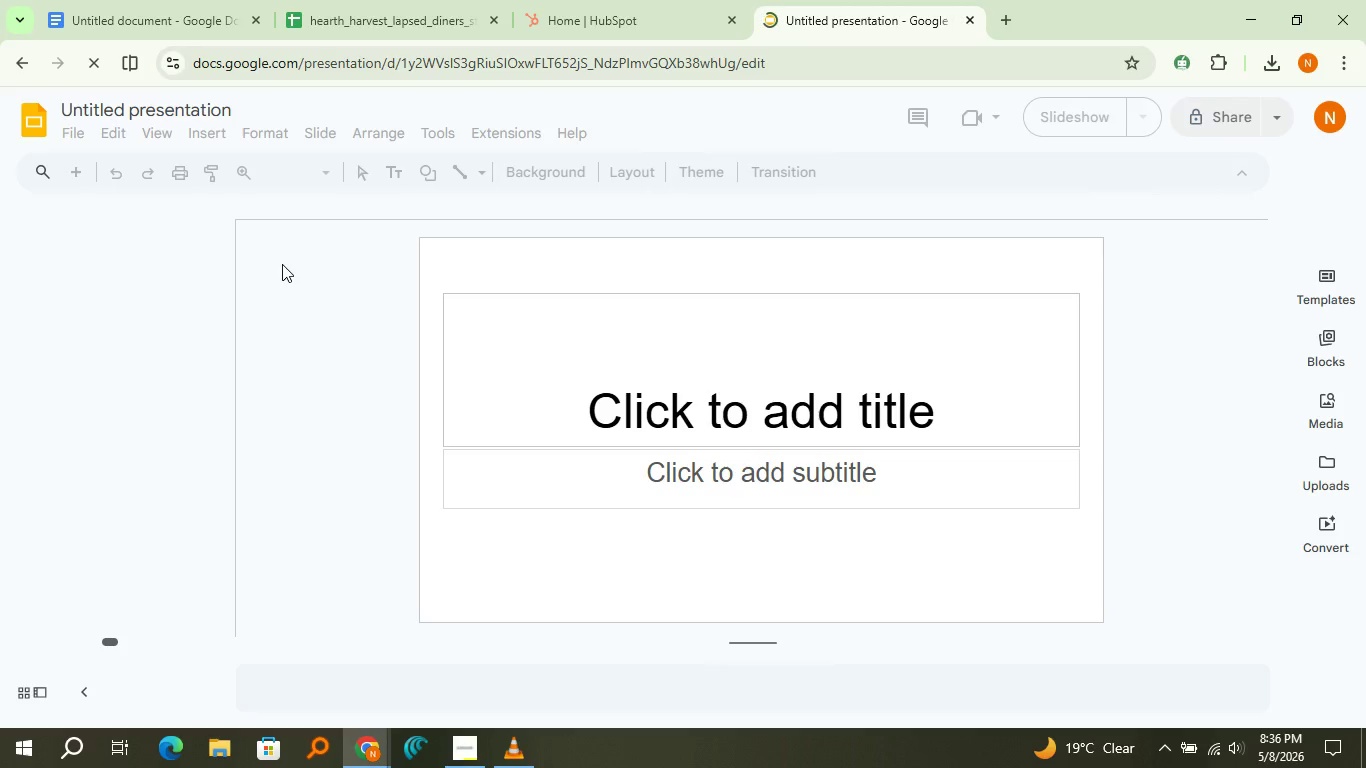 
wait(9.25)
 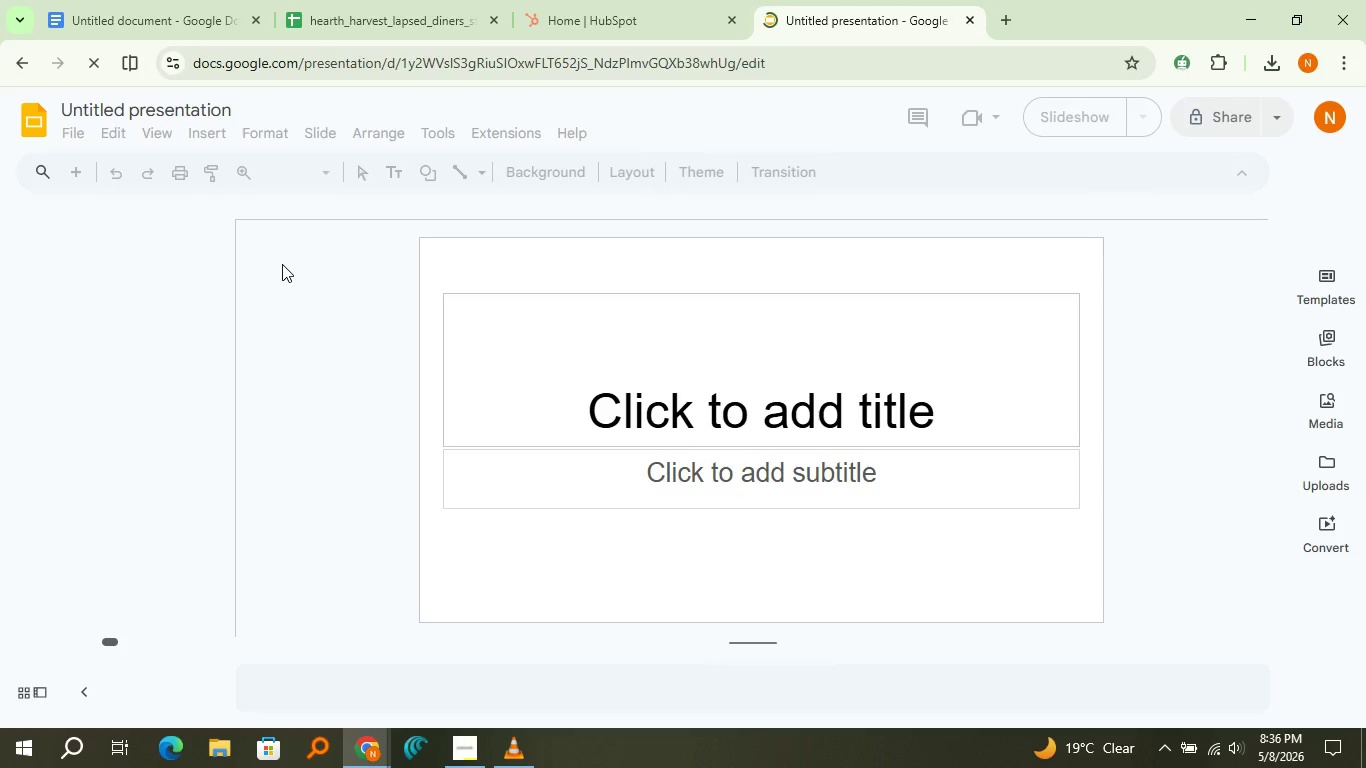 
left_click([130, 0])
 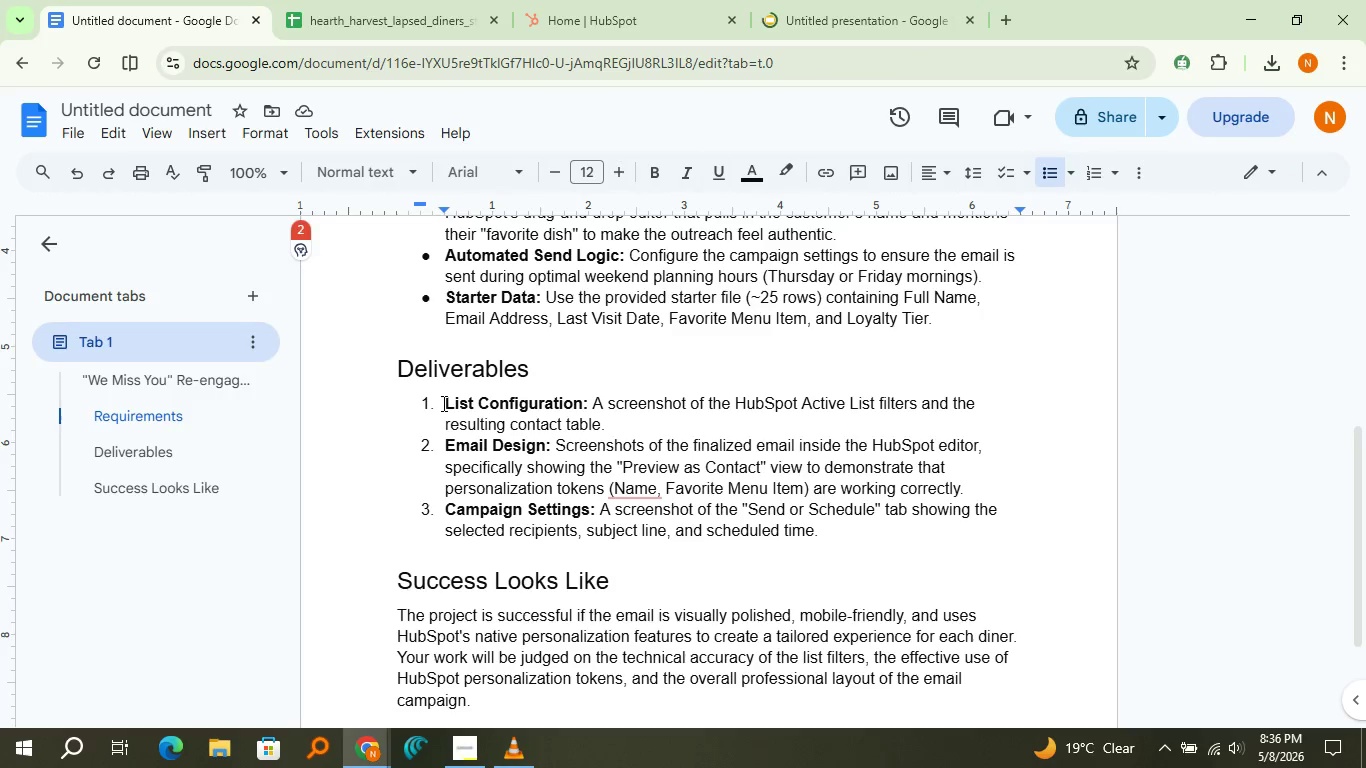 
left_click_drag(start_coordinate=[442, 403], to_coordinate=[581, 409])
 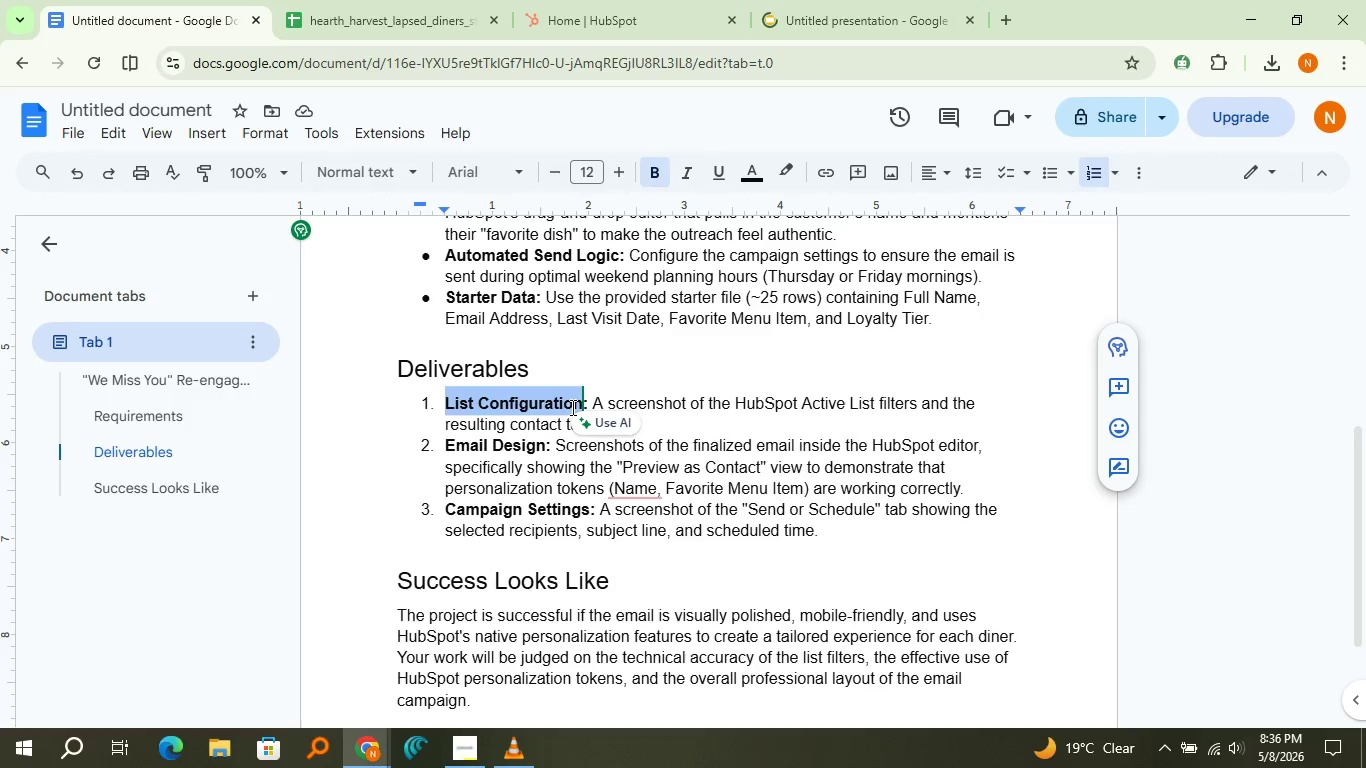 
key(Control+C)
 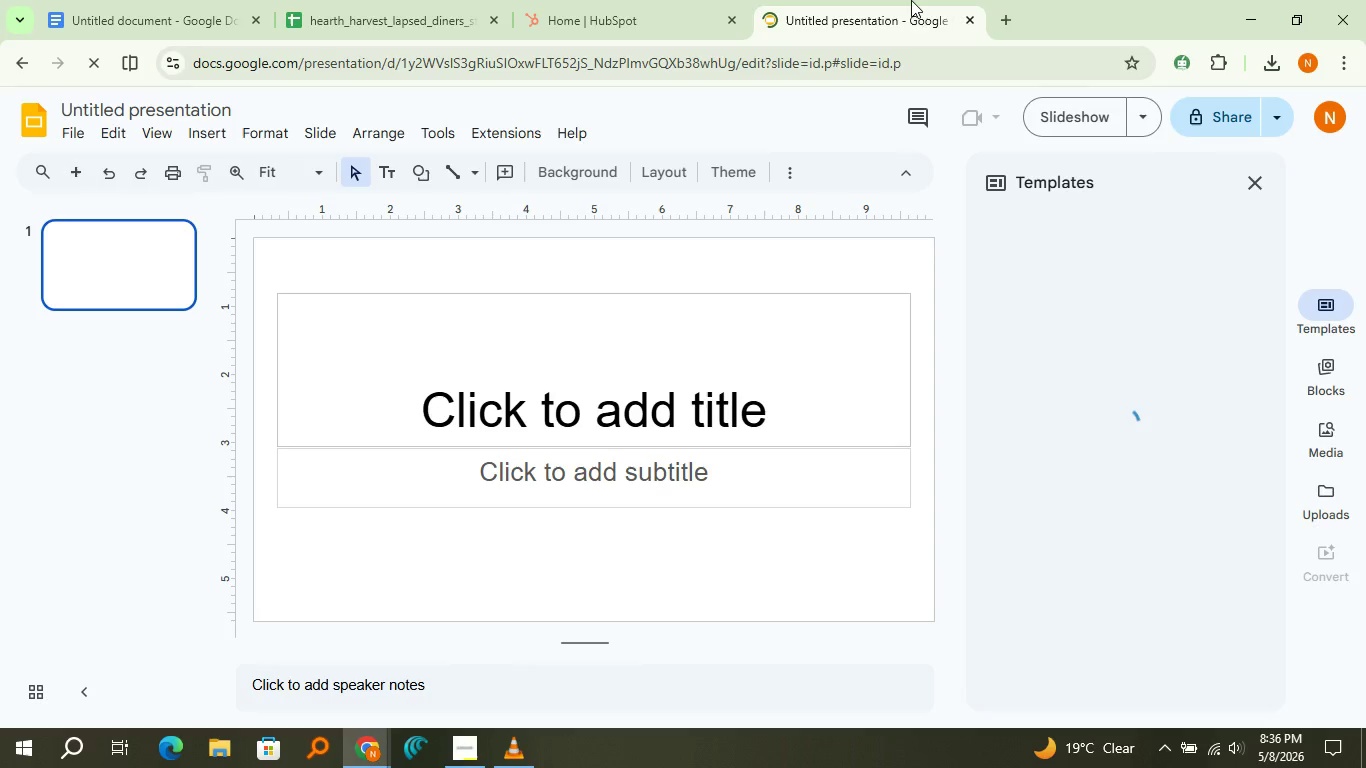 
left_click([911, 0])
 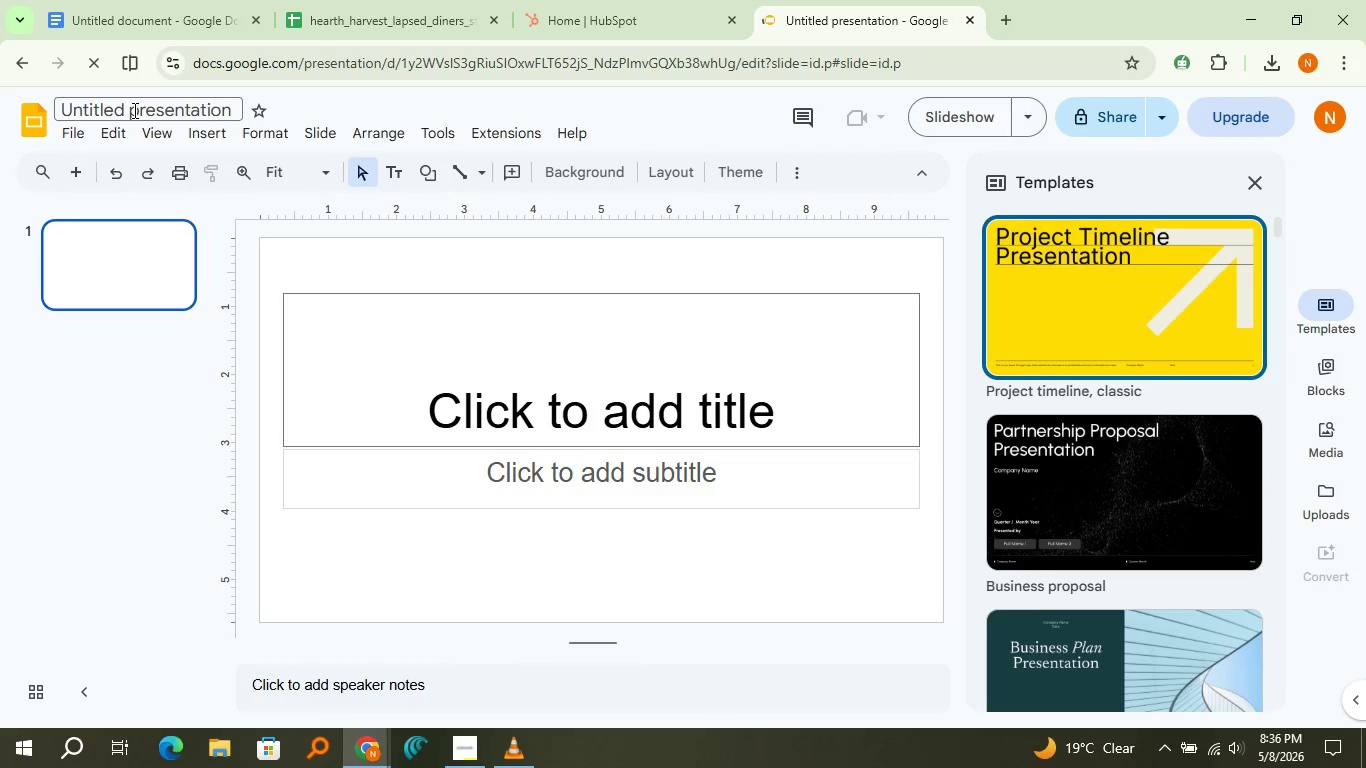 
double_click([133, 110])
 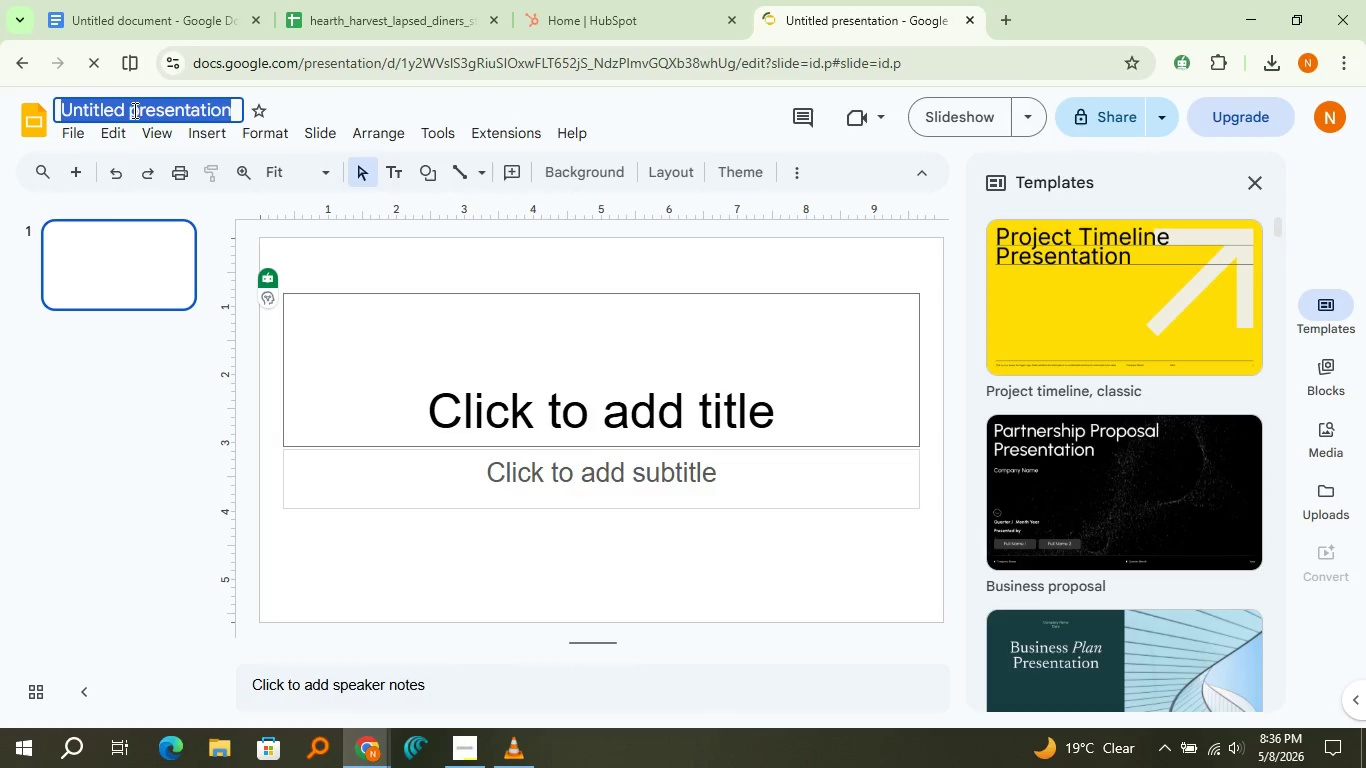 
triple_click([133, 110])
 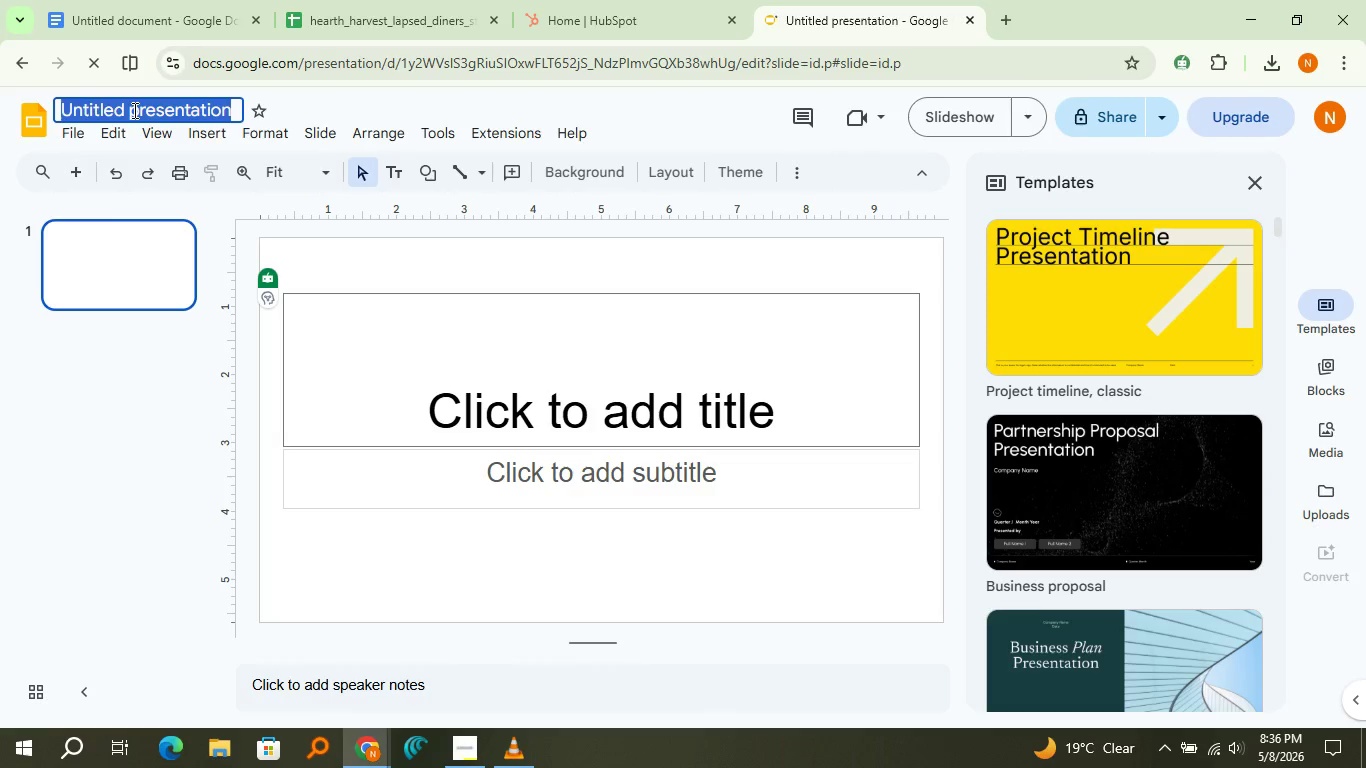 
key(Control+V)
 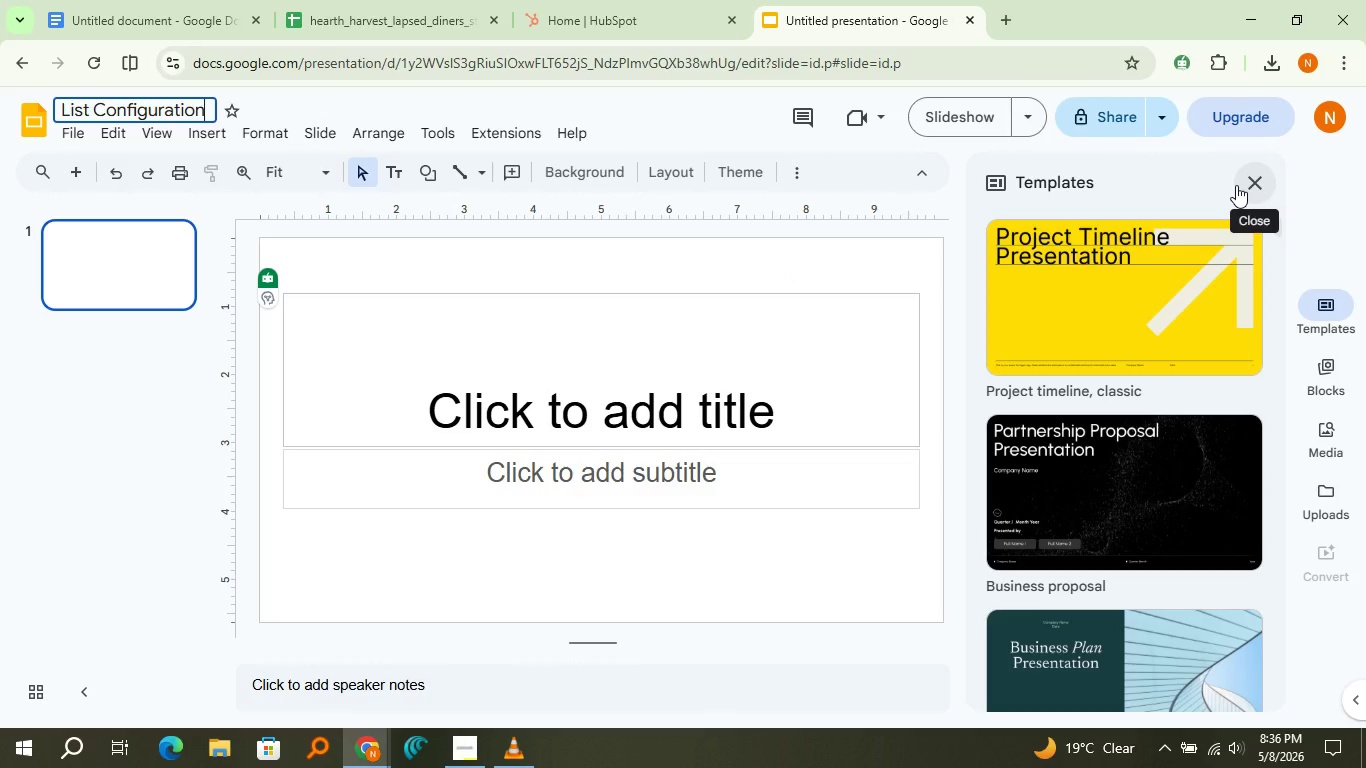 
left_click([1236, 185])
 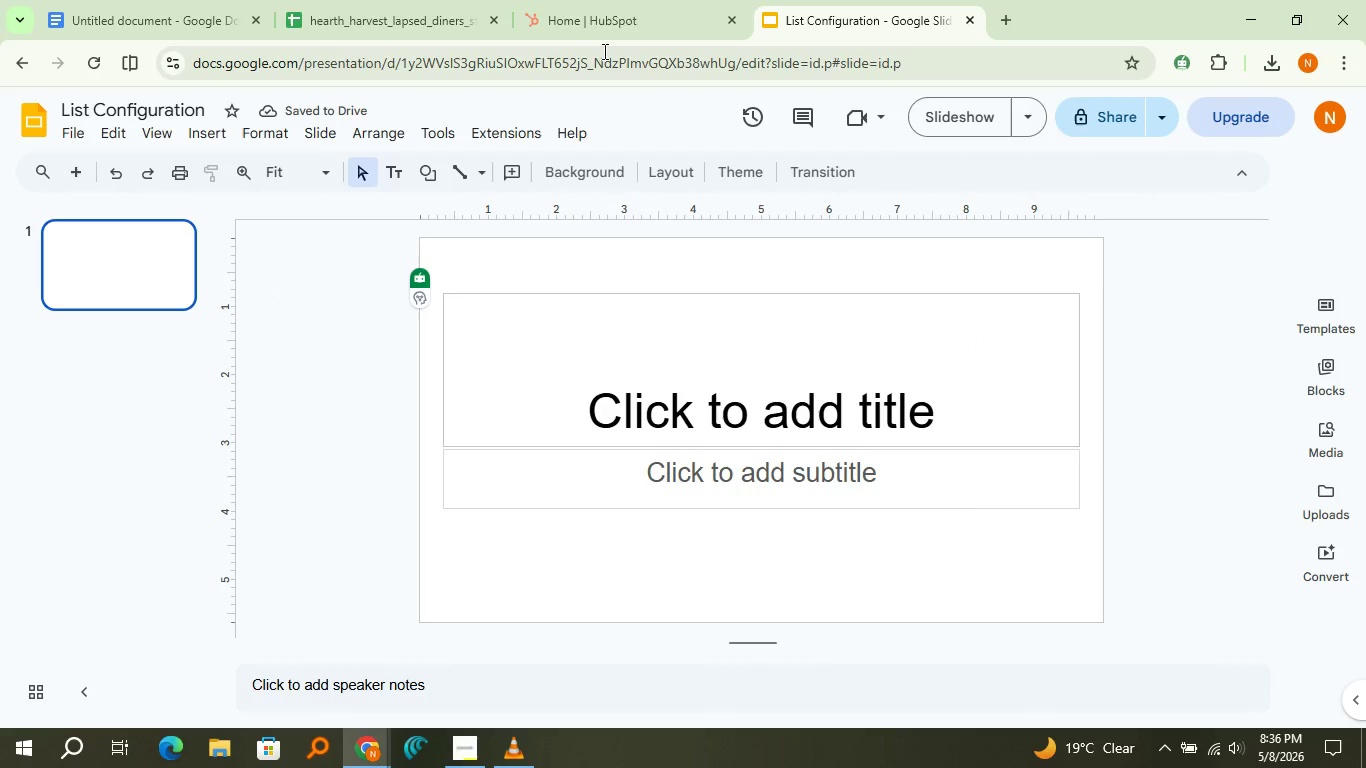 
left_click([586, 16])
 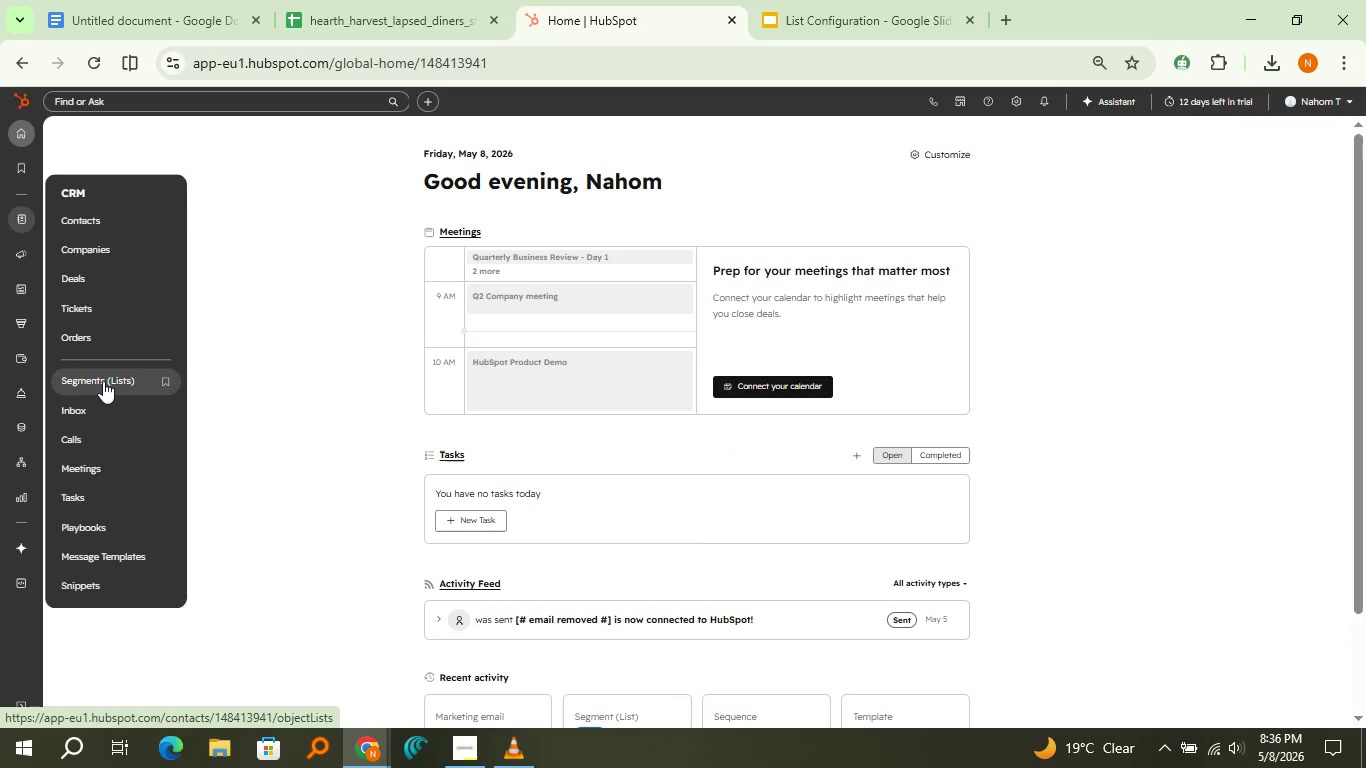 
left_click([103, 381])
 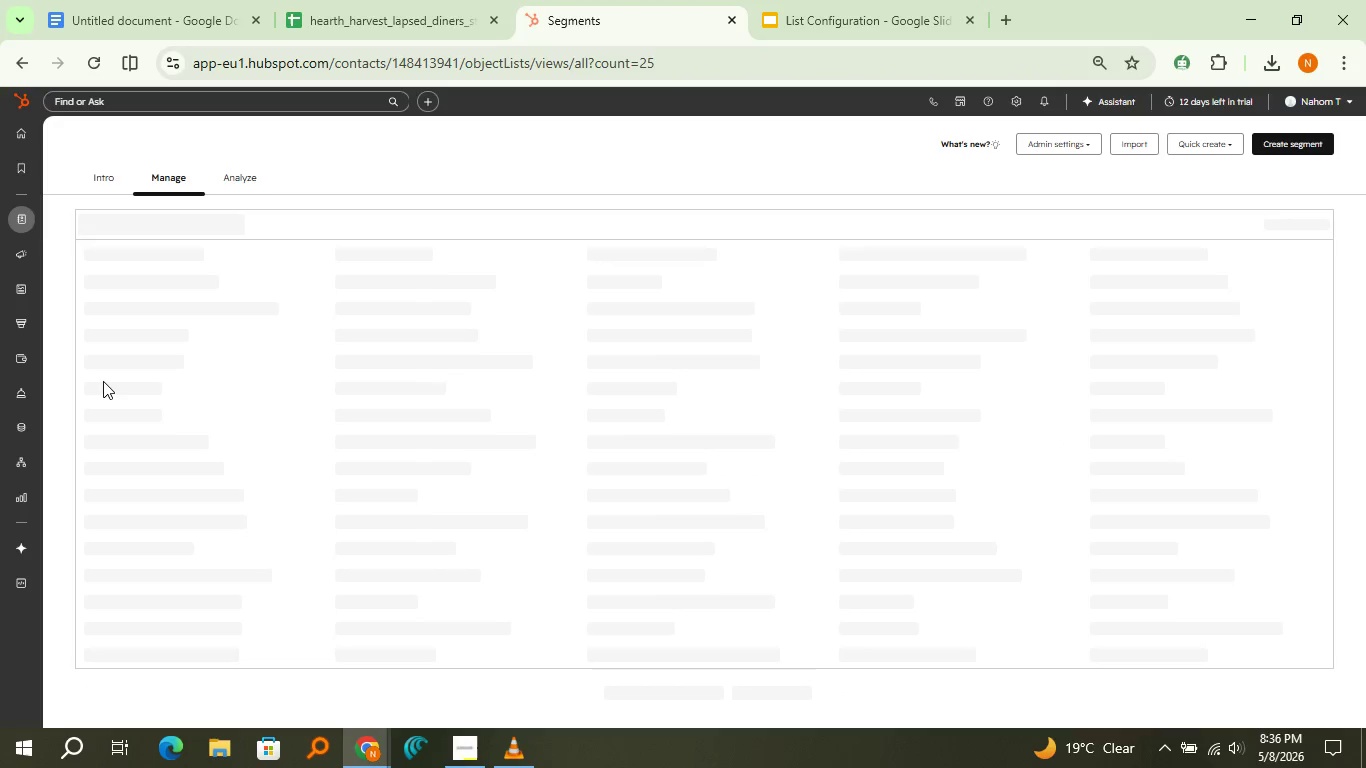 
wait(12.83)
 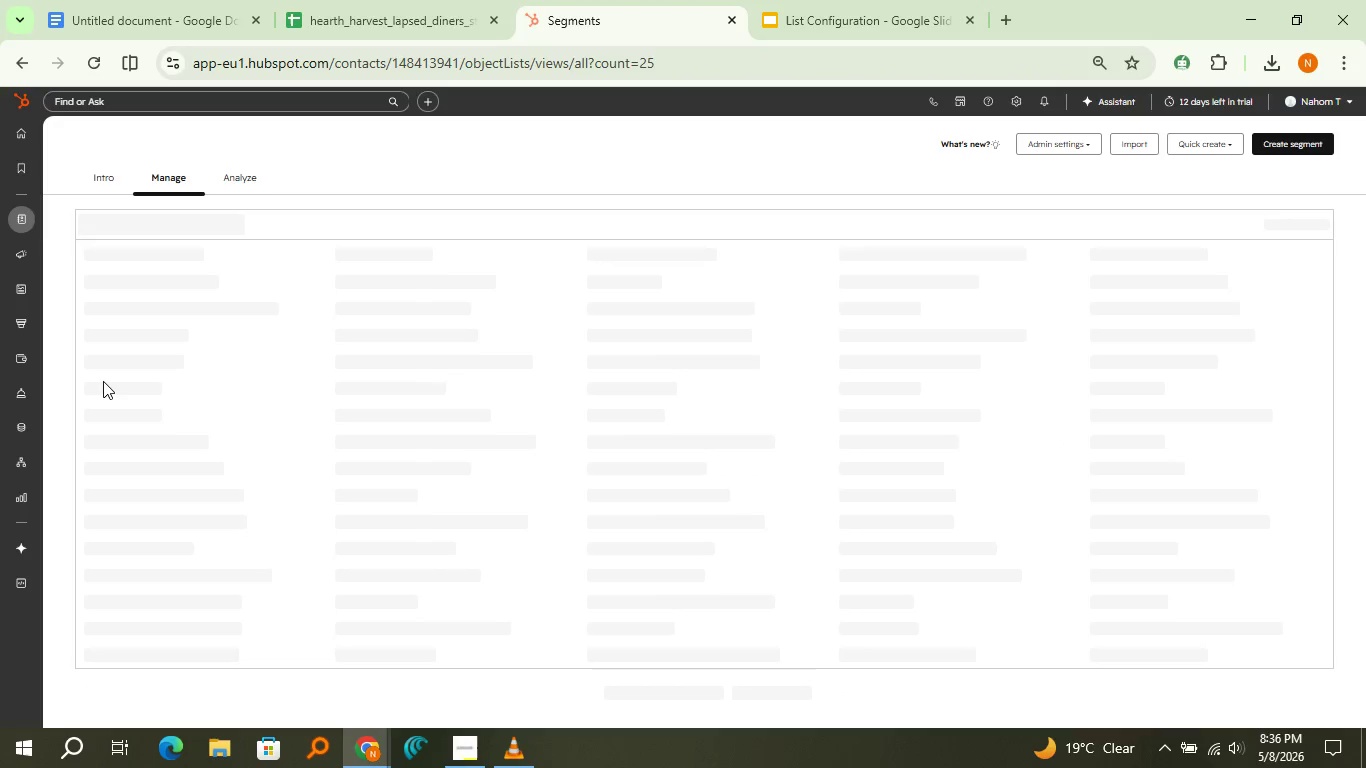 
left_click([153, 349])
 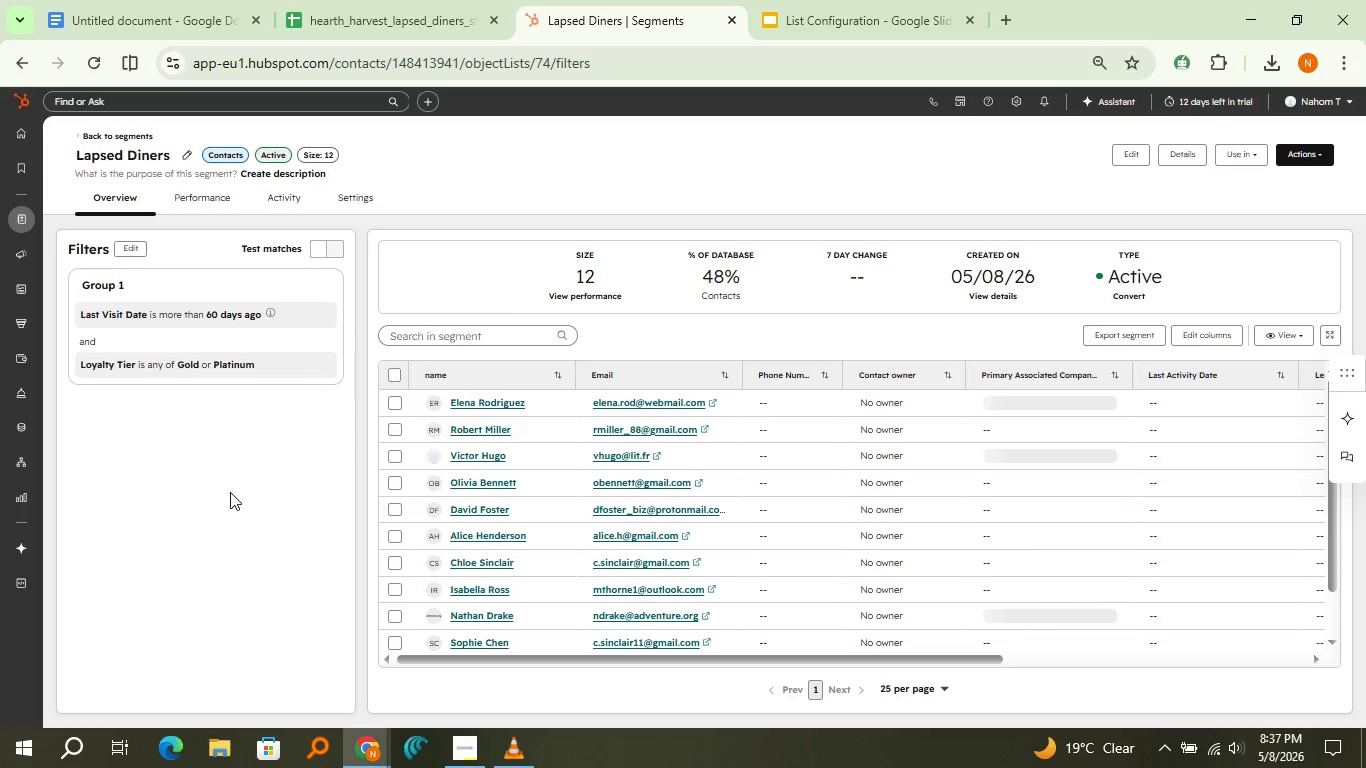 
wait(14.23)
 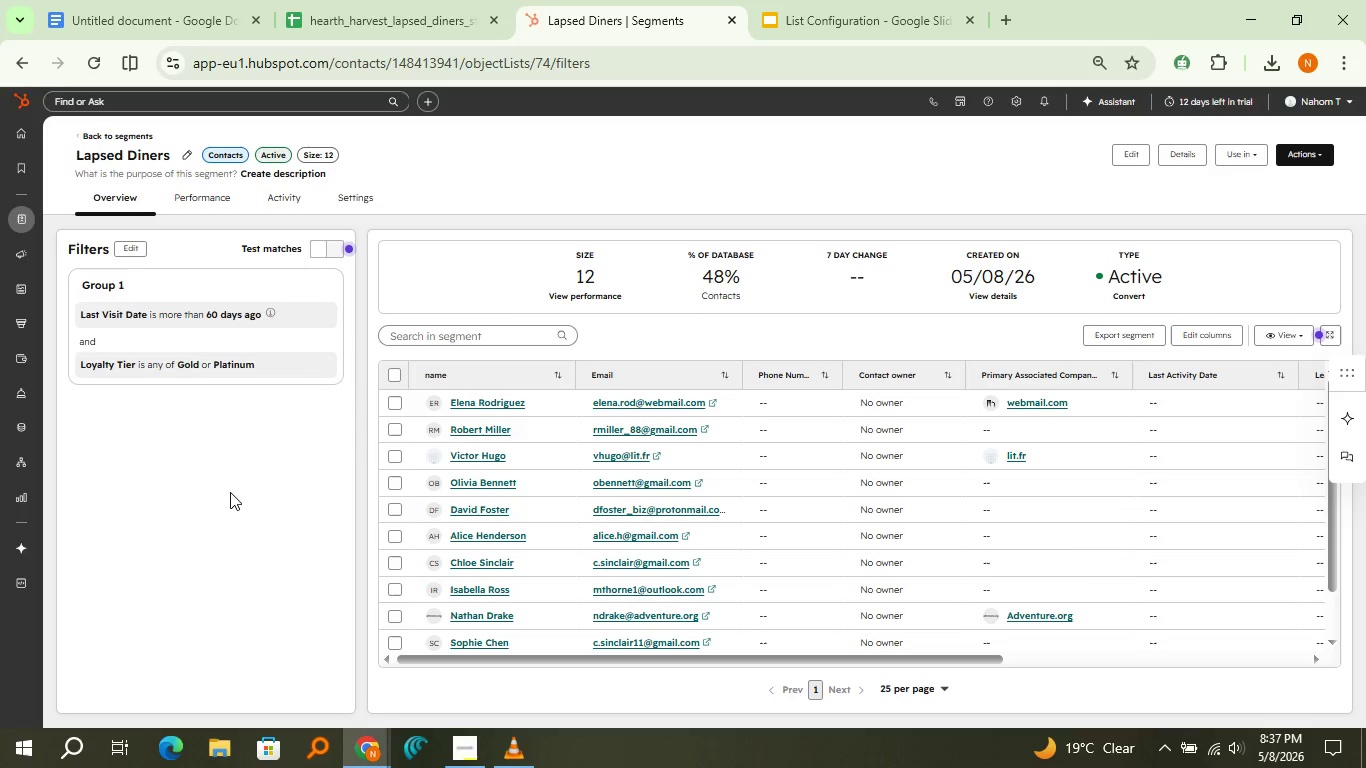 
key(Meta+Shift+S)
 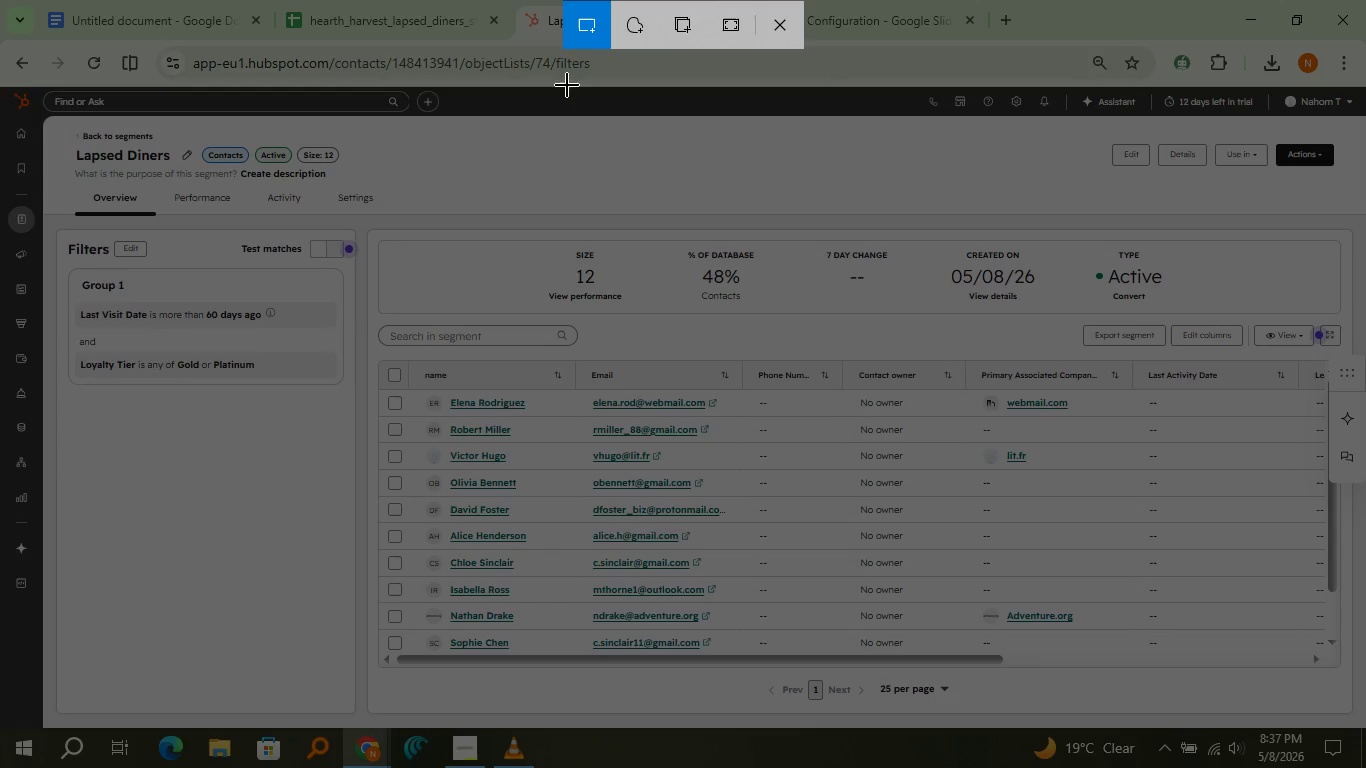 
wait(9.89)
 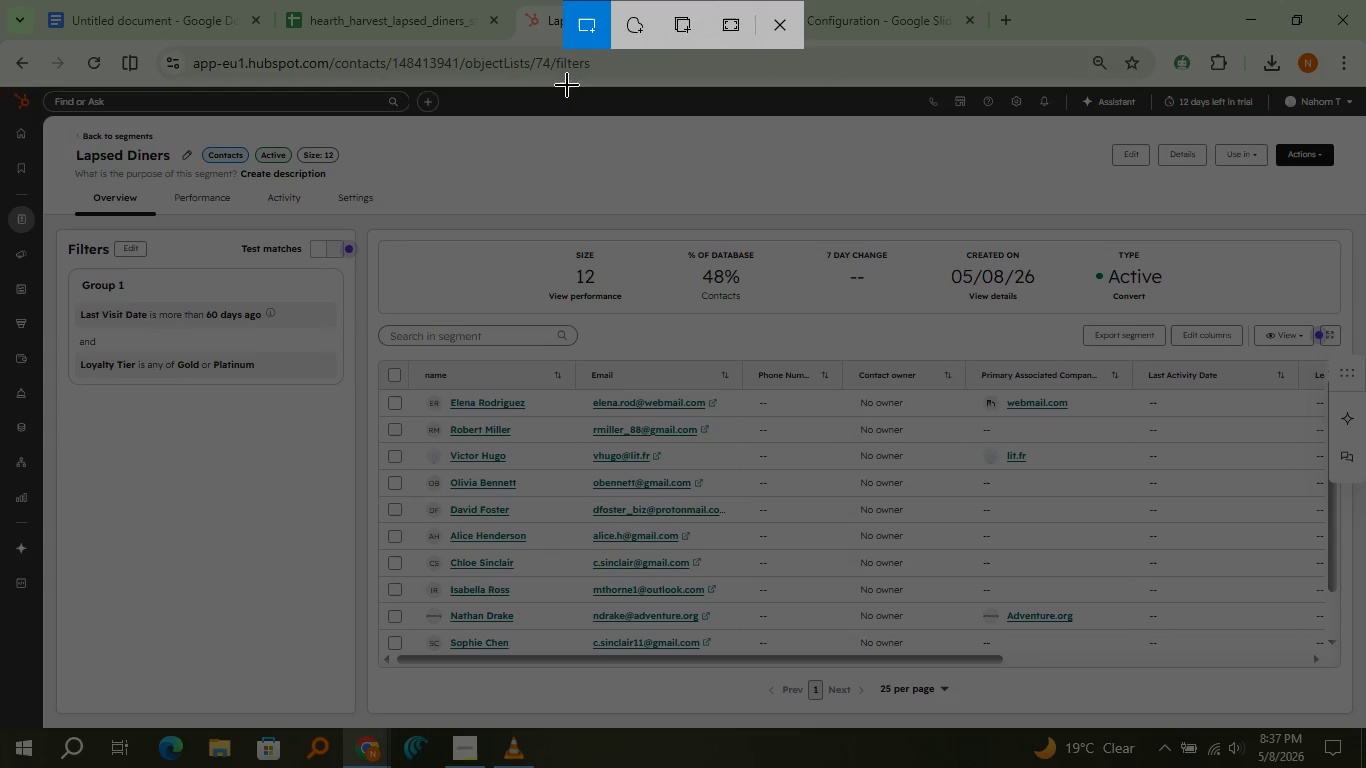 
left_click_drag(start_coordinate=[0, 88], to_coordinate=[1365, 728])
 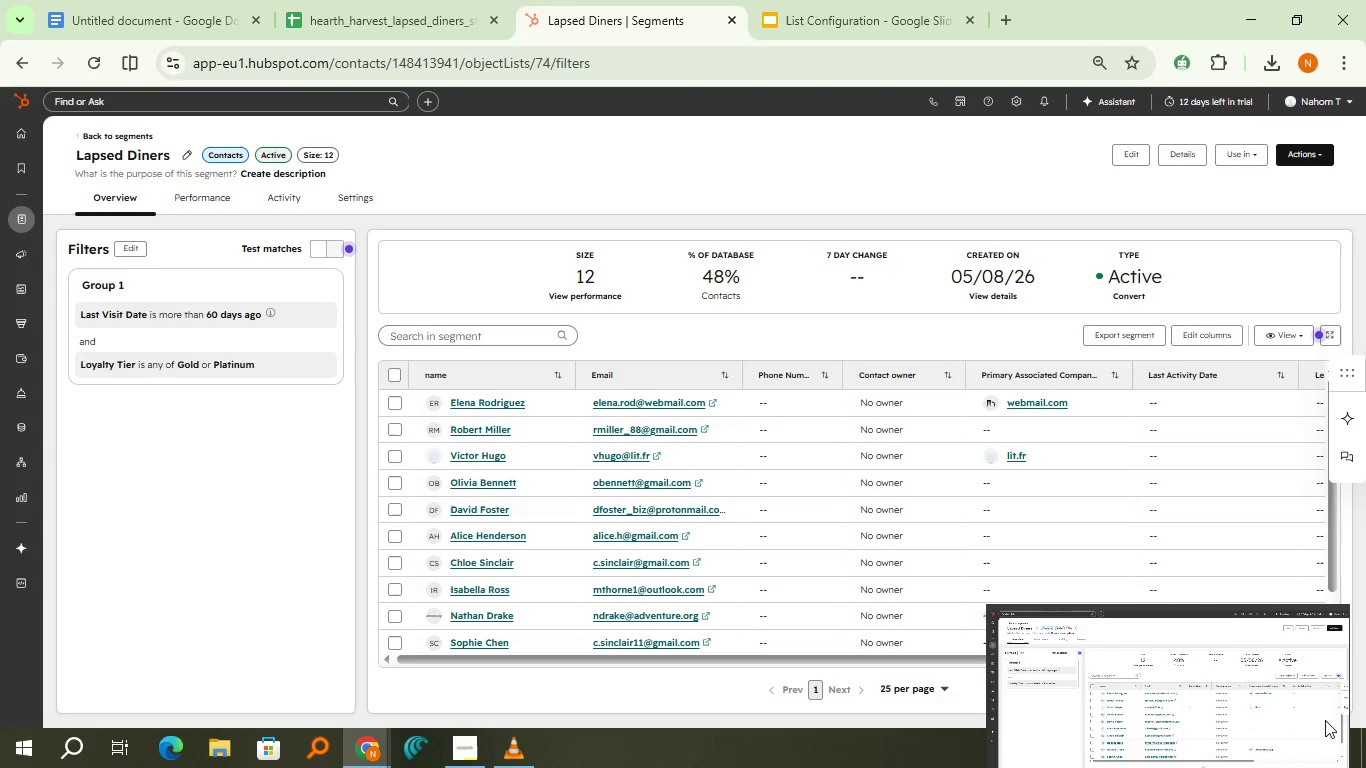 
wait(6.34)
 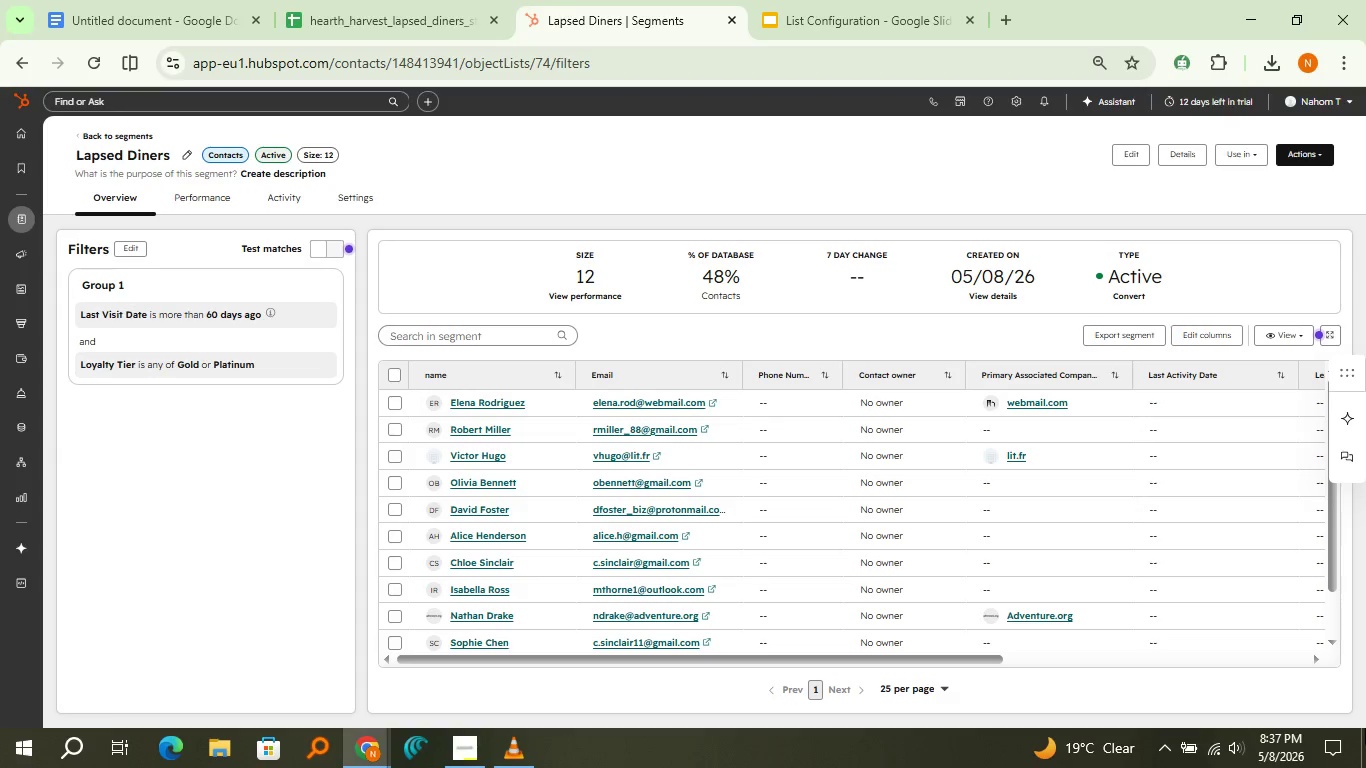 
left_click([1216, 569])
 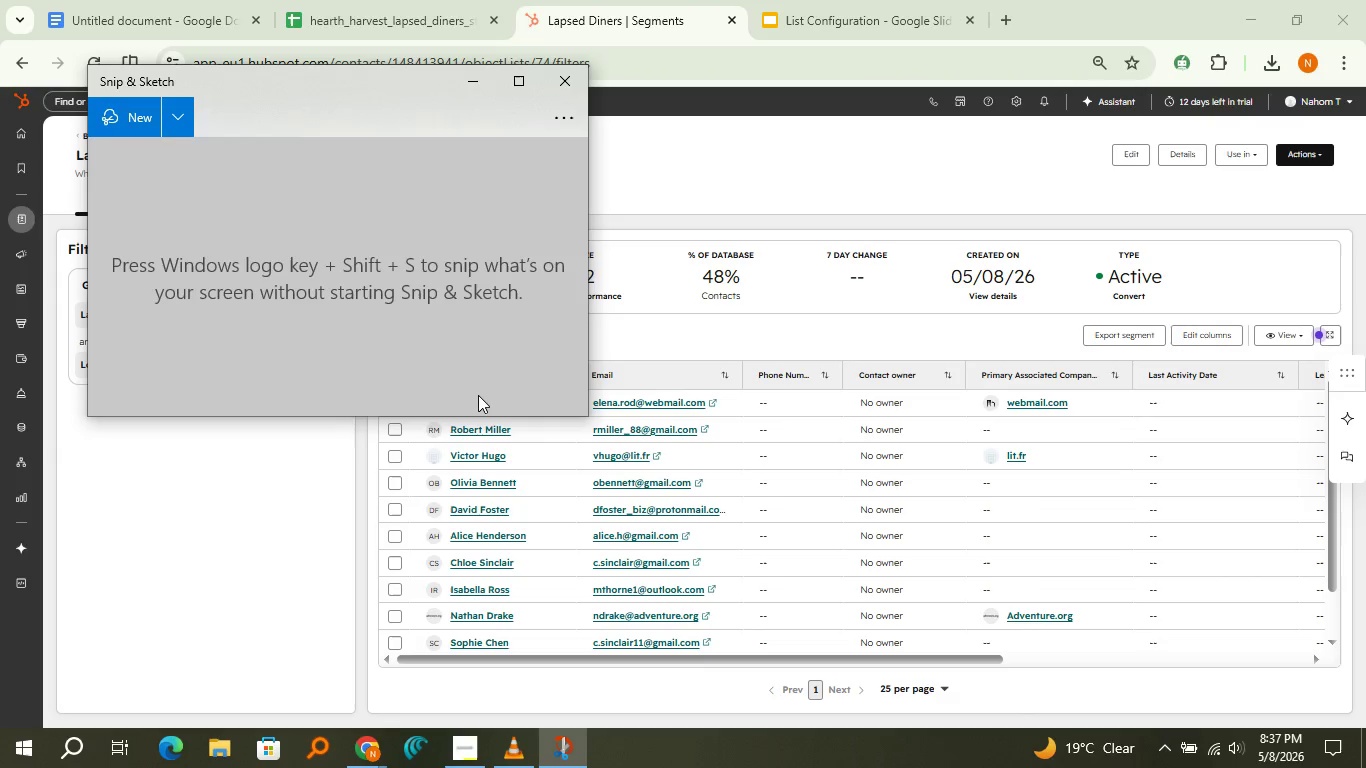 
left_click([478, 395])
 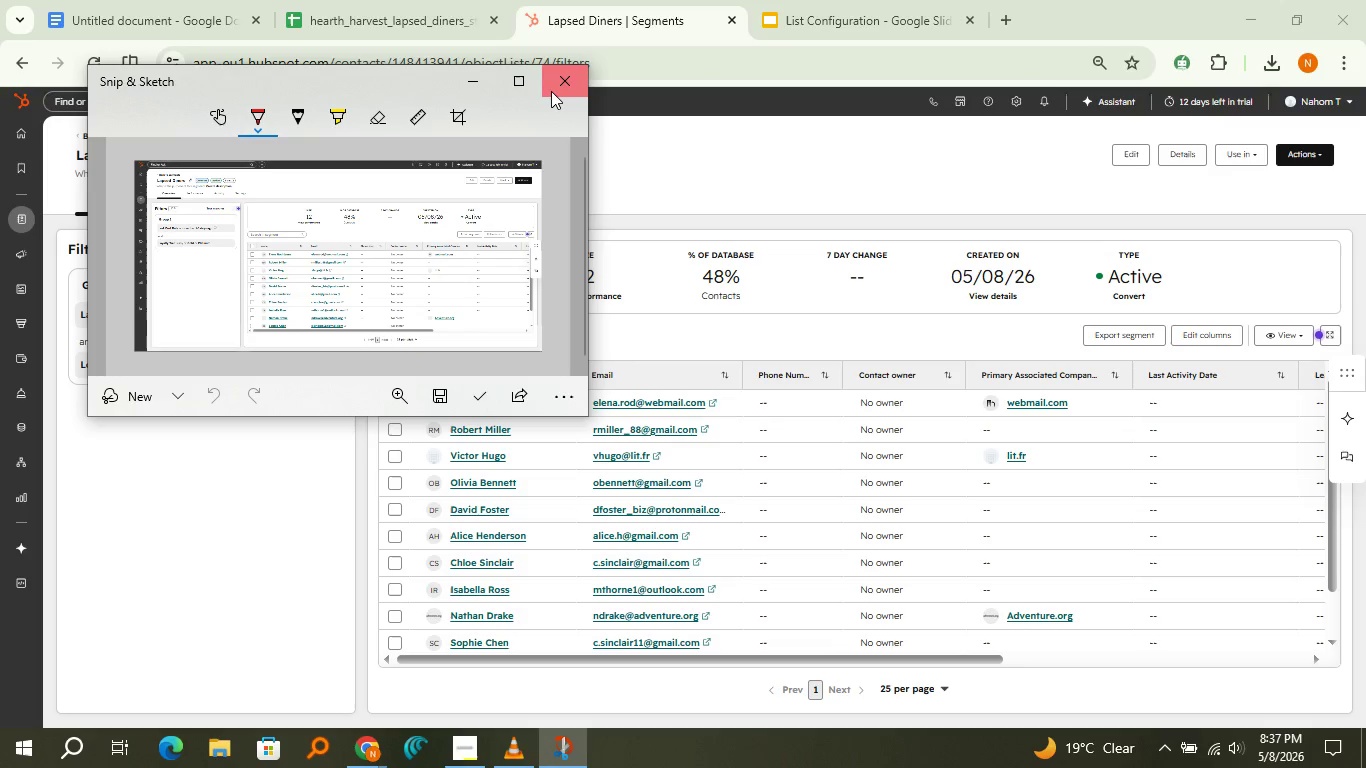 
left_click([551, 91])
 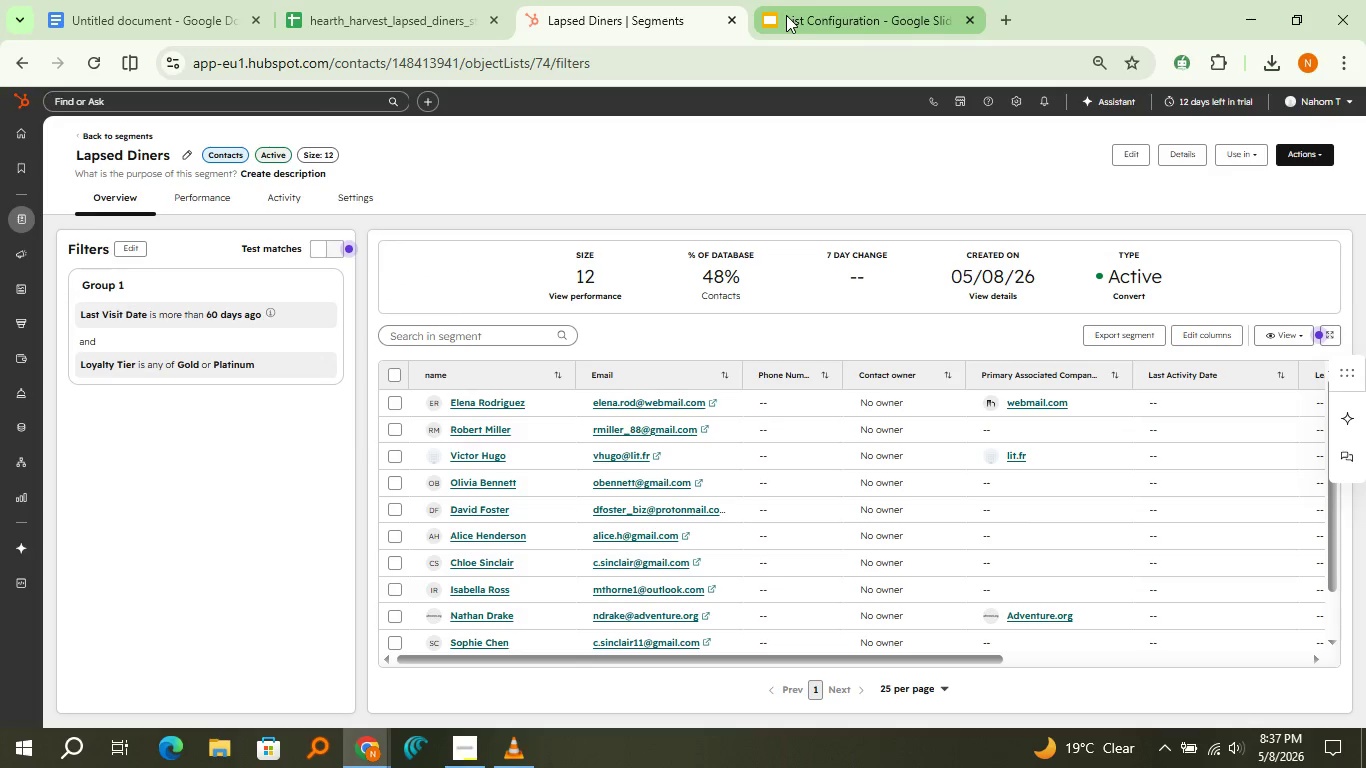 
left_click([786, 15])
 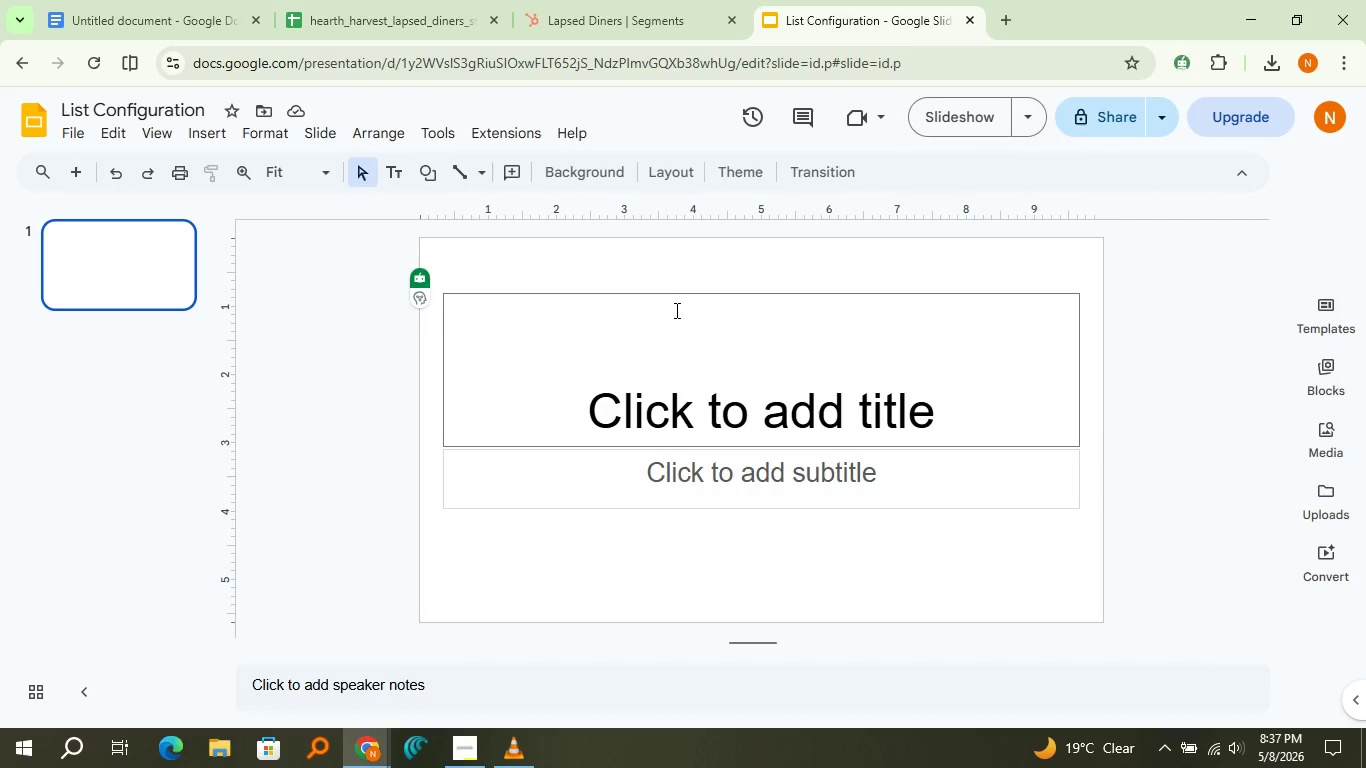 
key(Control+V)
 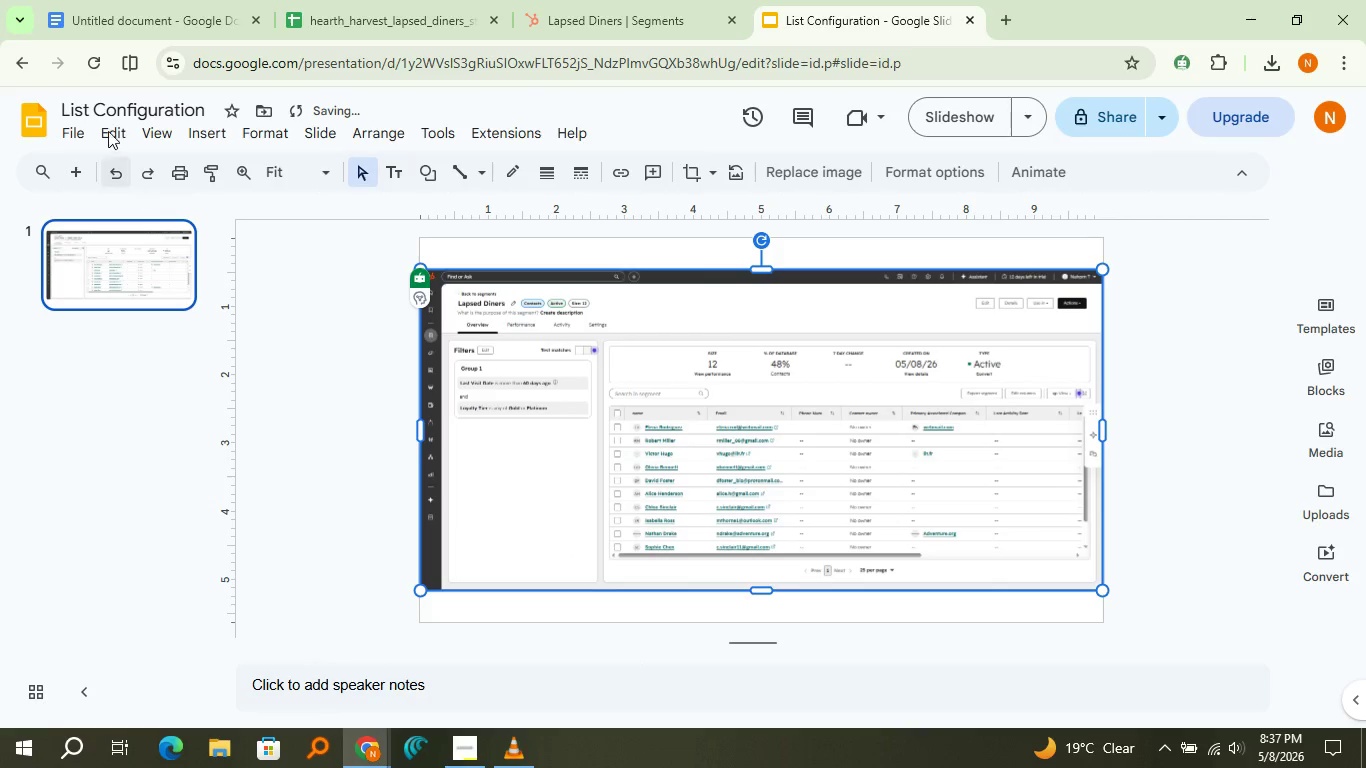 
left_click([128, 0])
 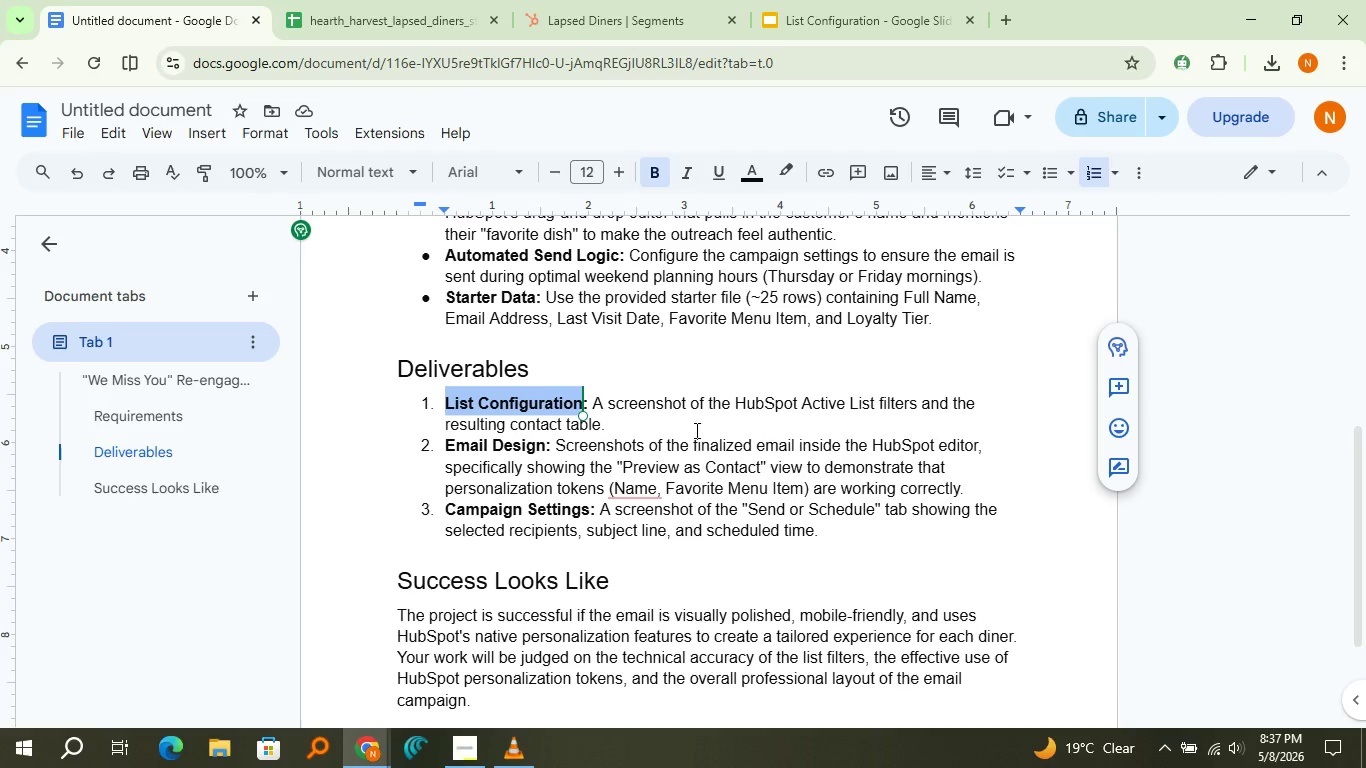 
wait(15.3)
 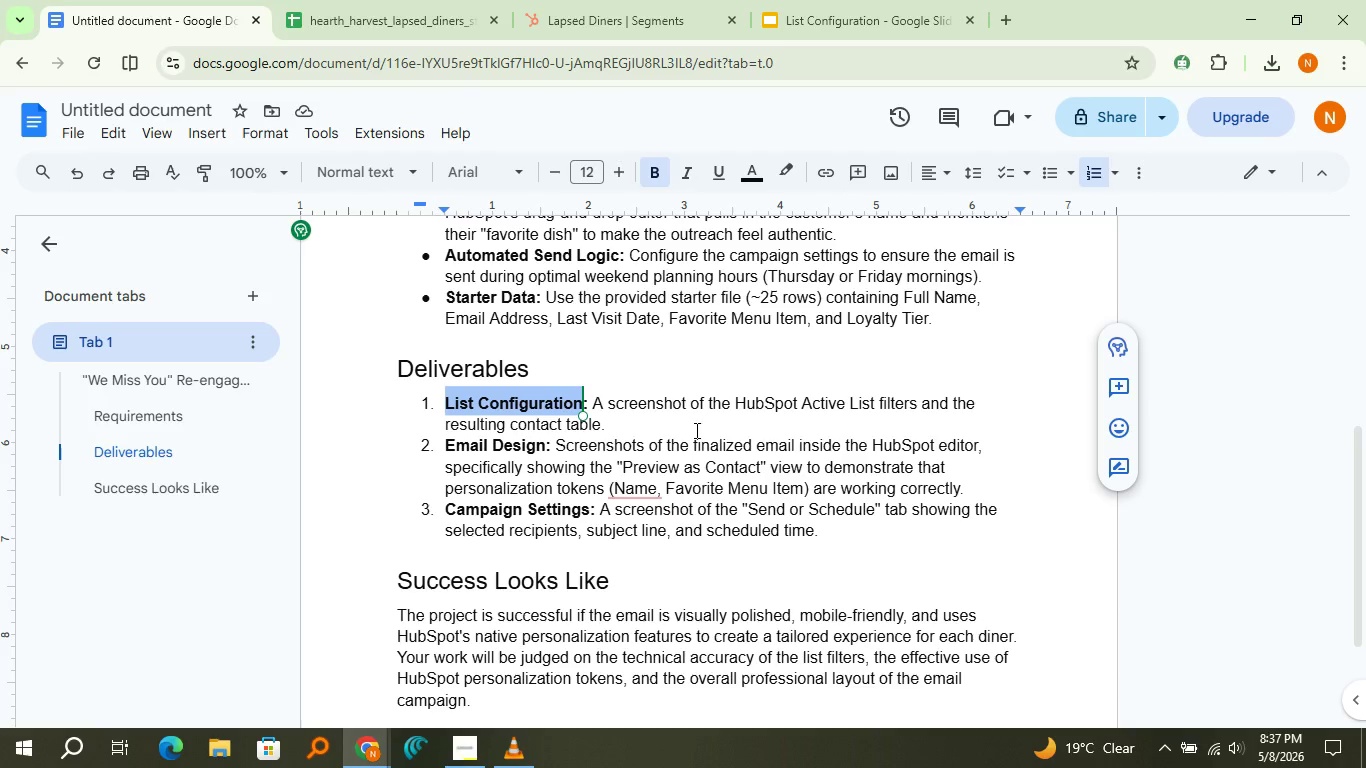 
left_click([766, 8])
 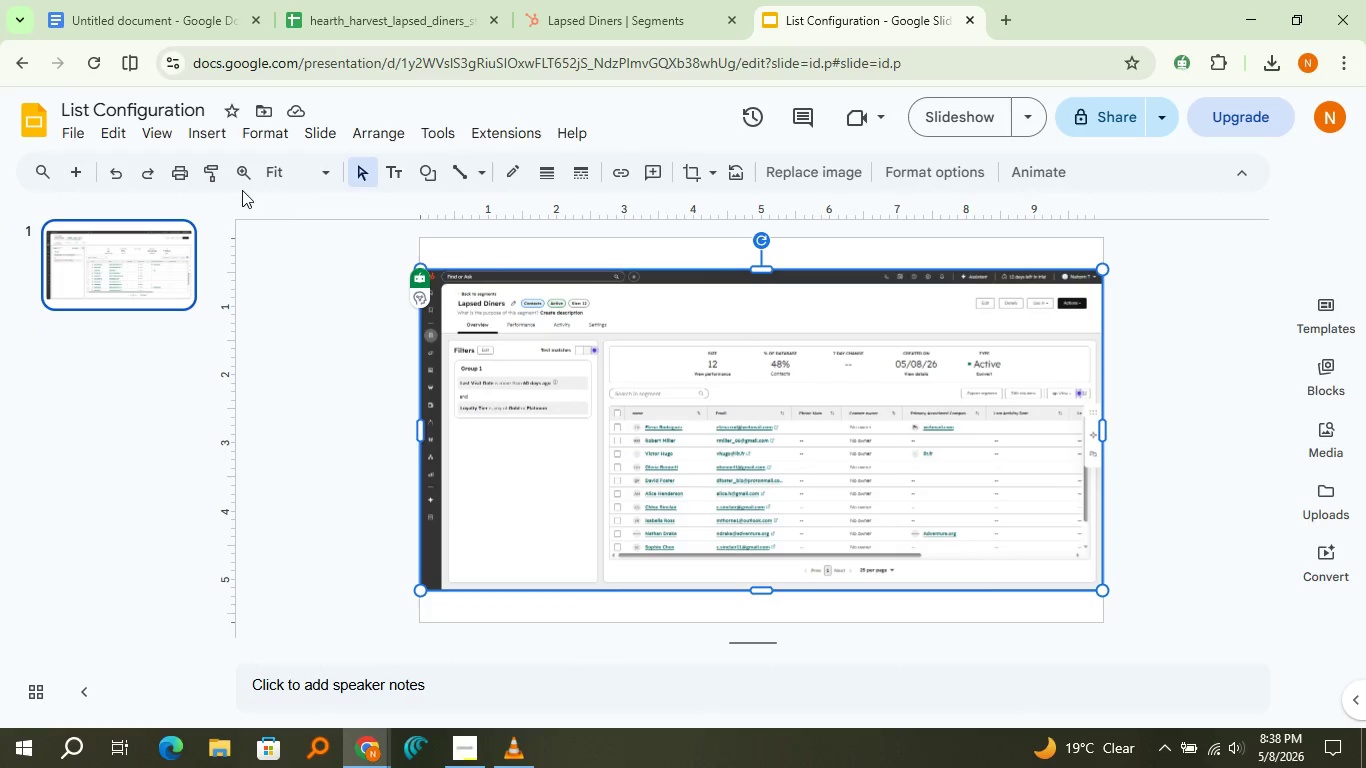 
left_click([80, 125])
 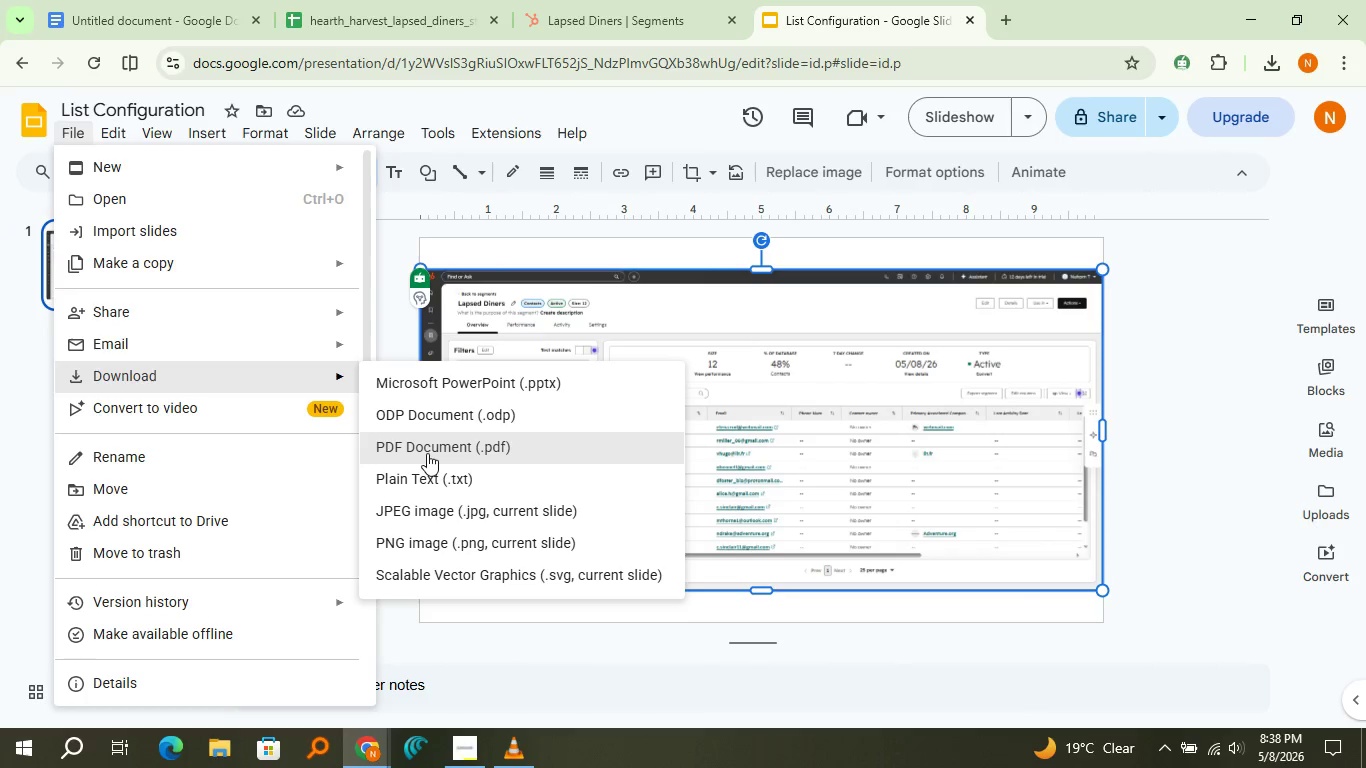 
left_click([427, 453])
 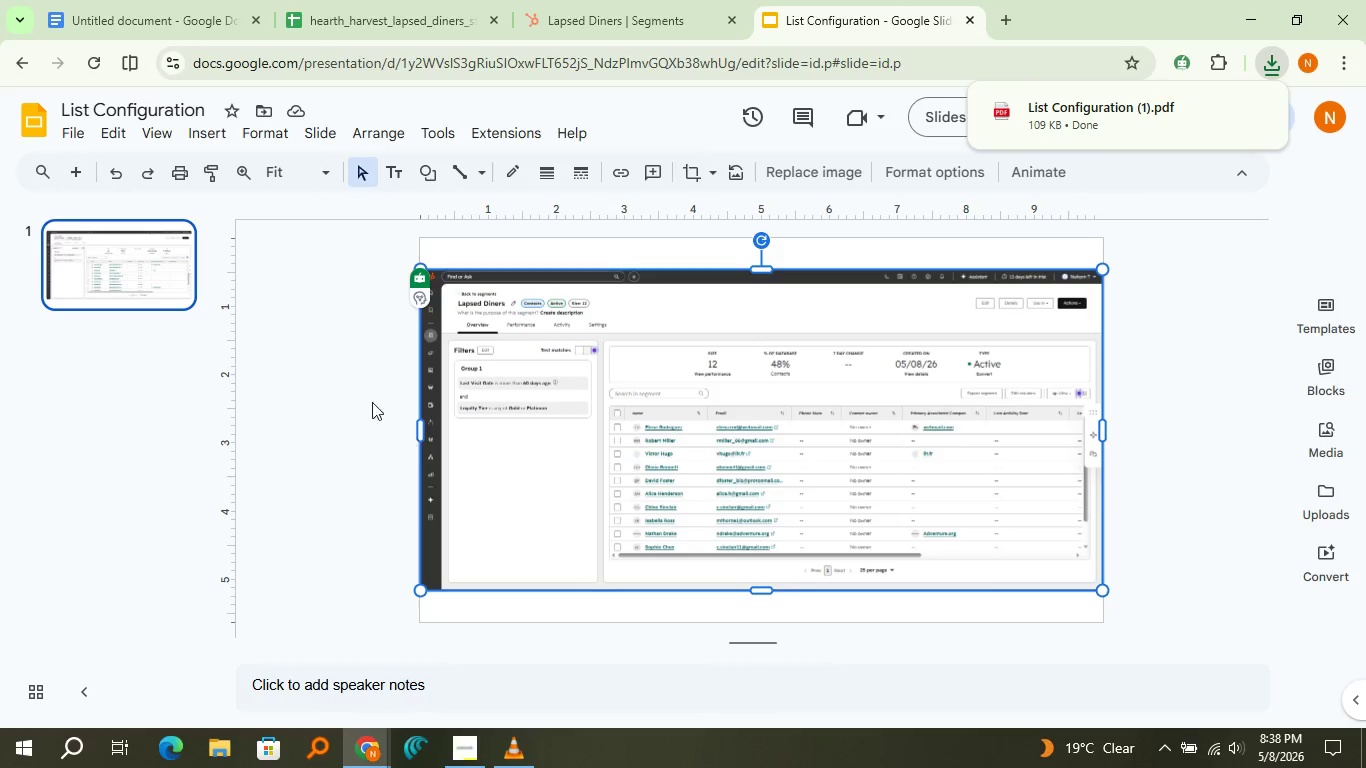 
wait(7.53)
 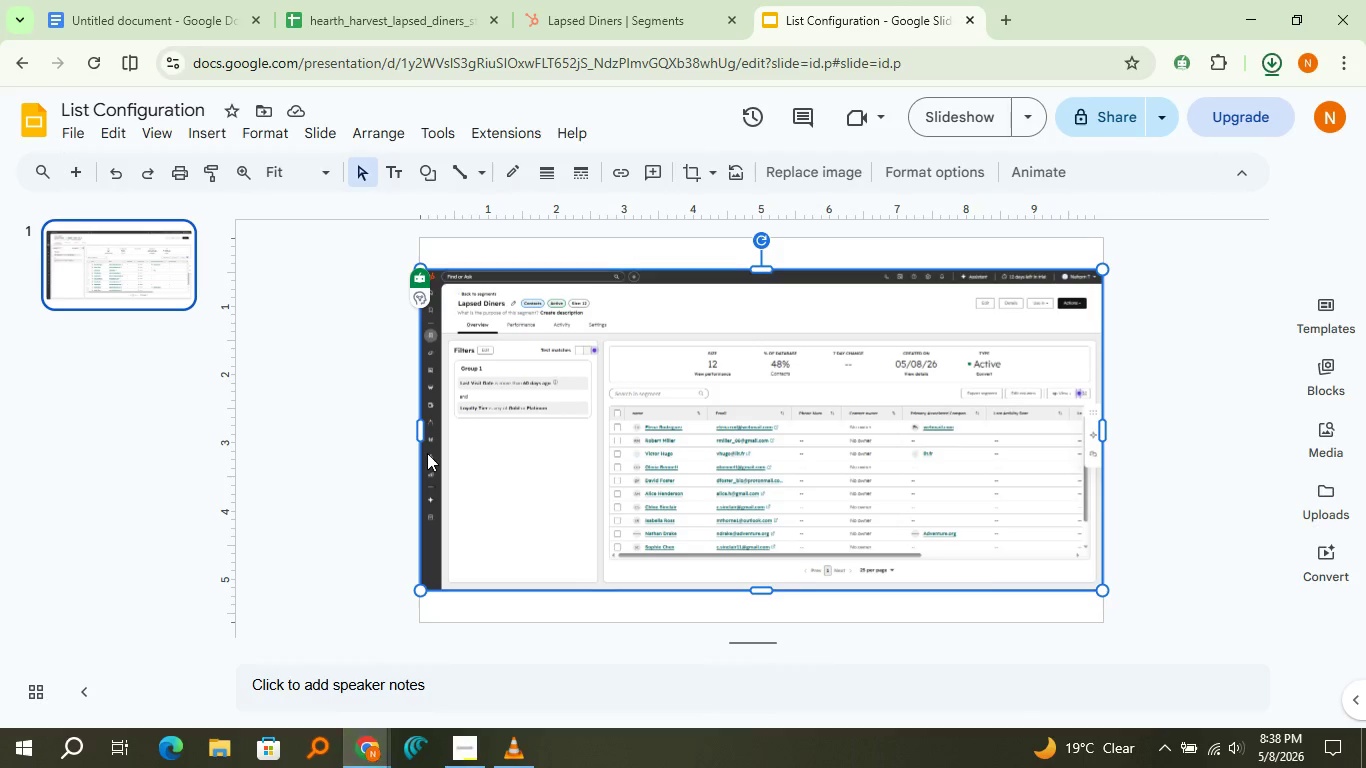 
left_click([89, 124])
 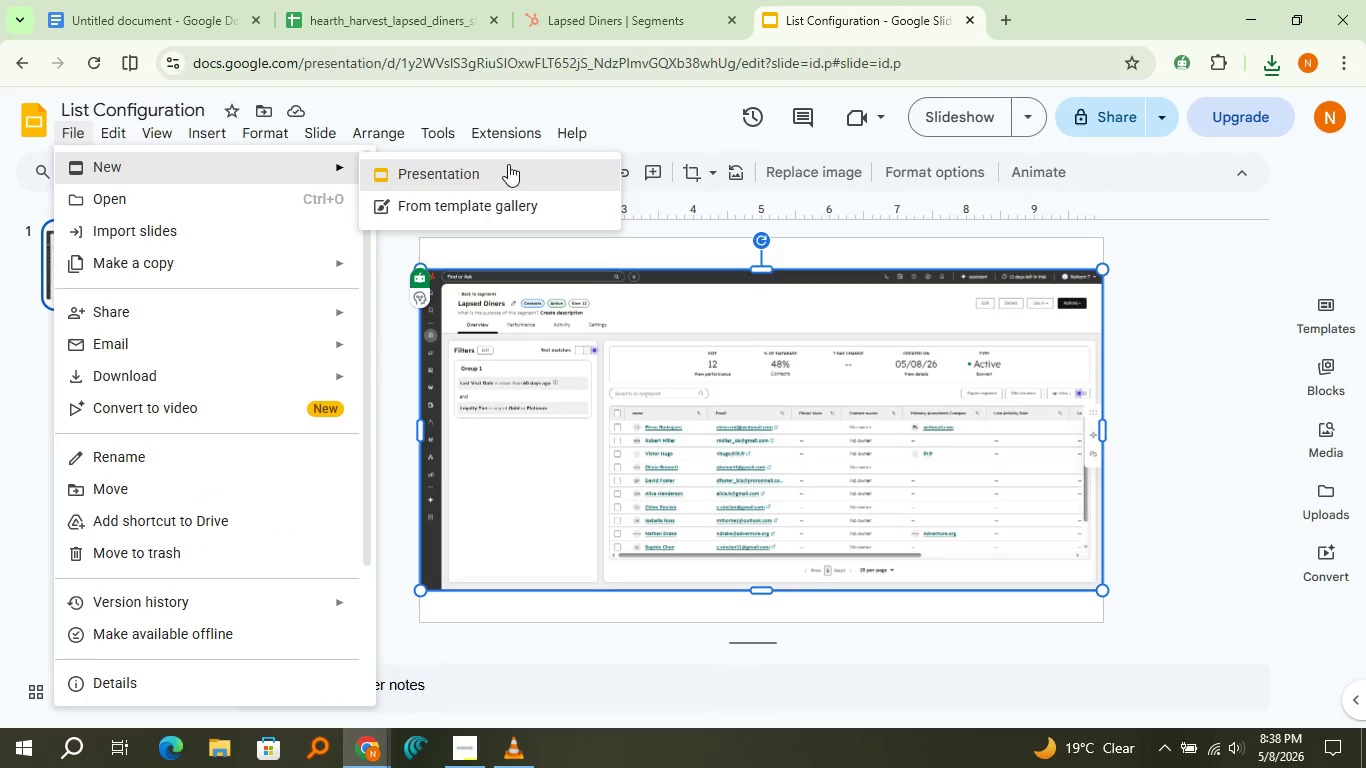 
left_click([508, 164])
 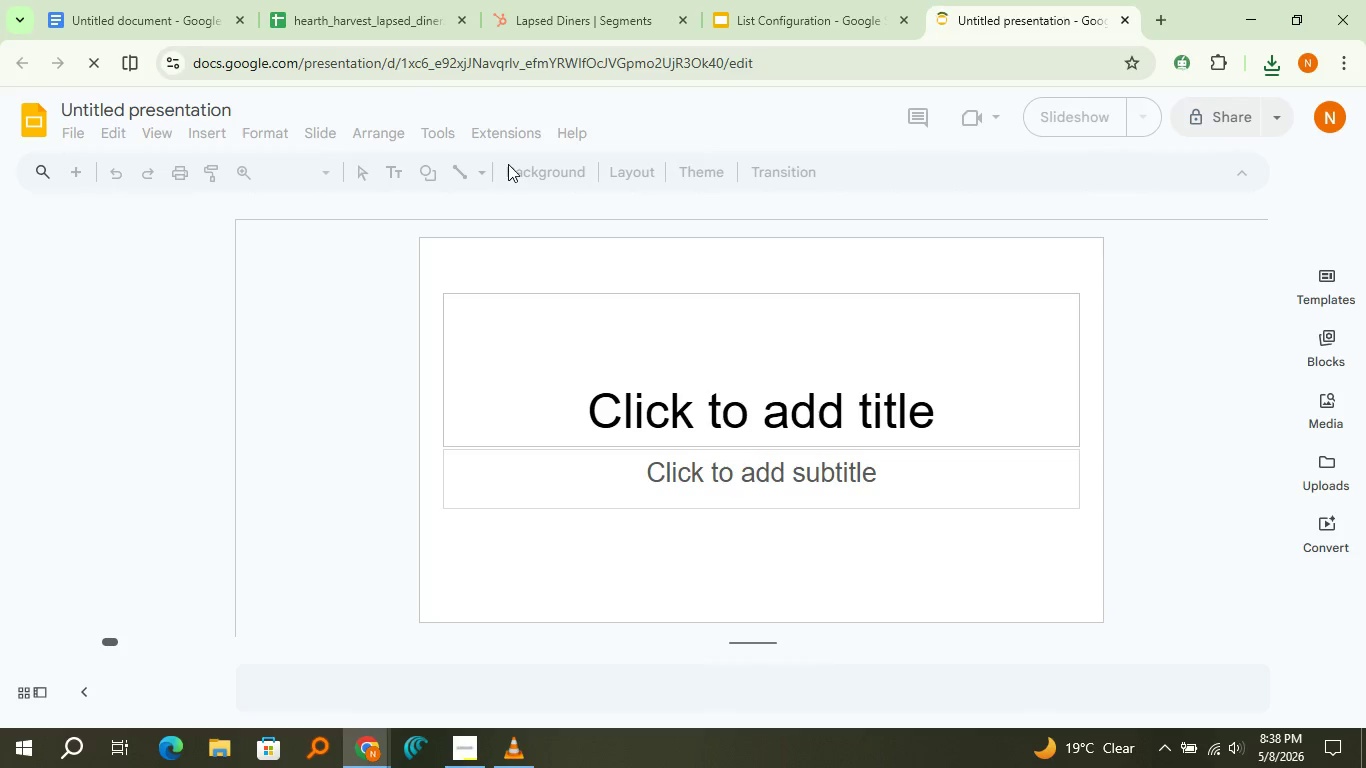 
wait(9.03)
 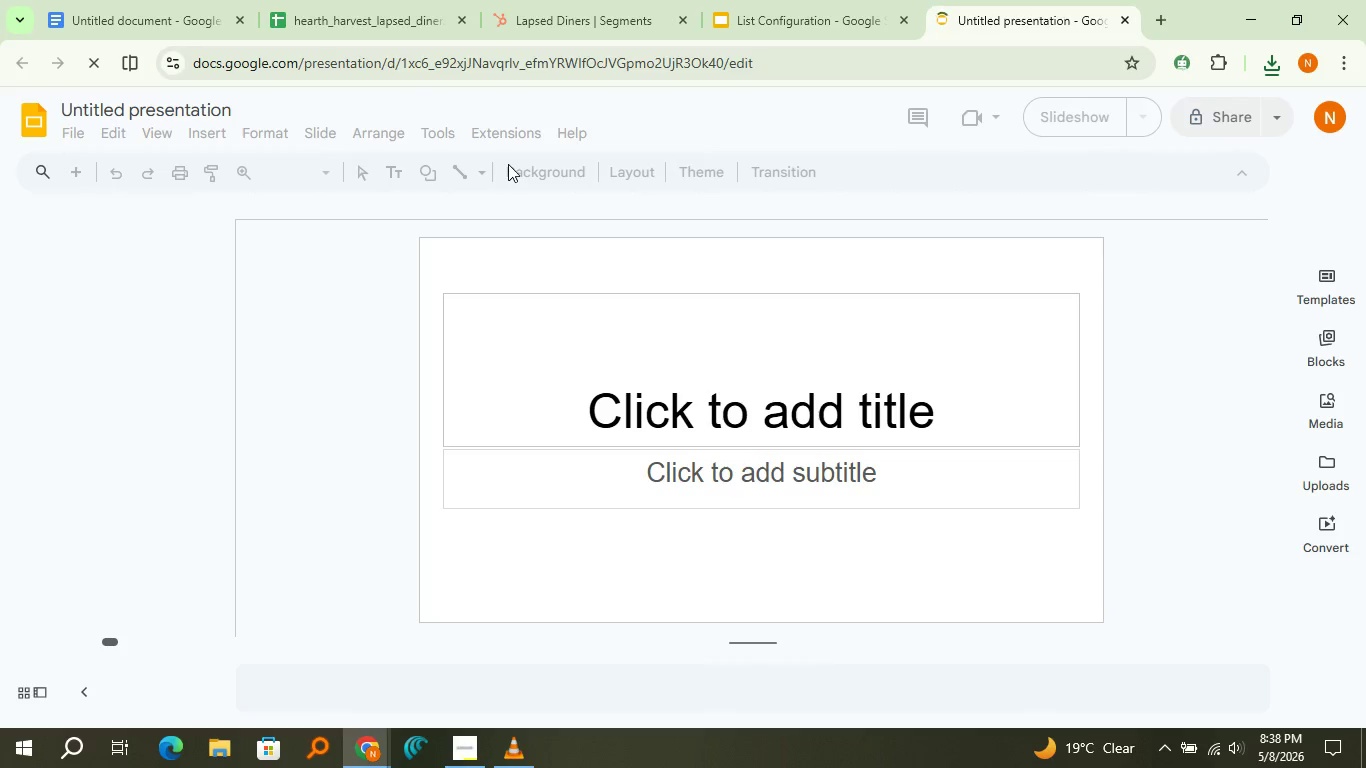 
left_click([227, 0])
 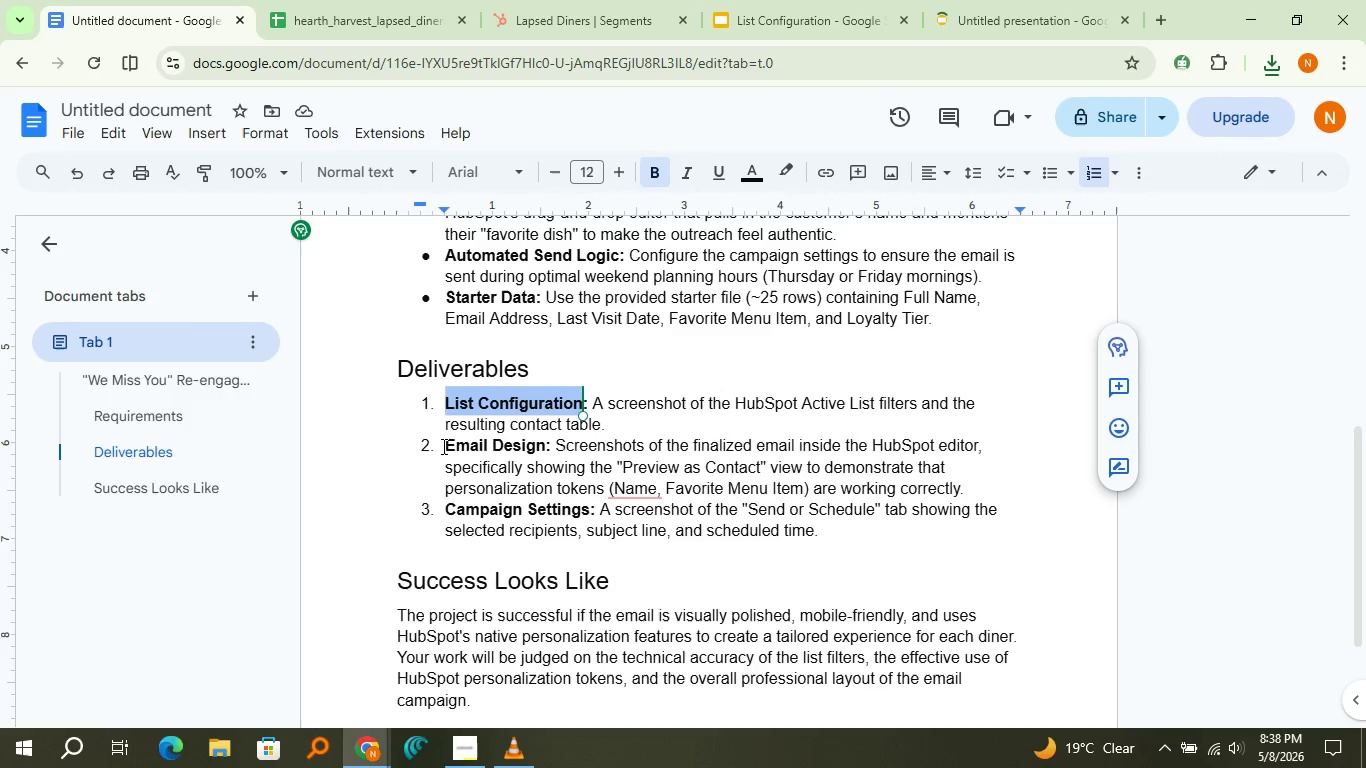 
left_click_drag(start_coordinate=[442, 446], to_coordinate=[543, 453])
 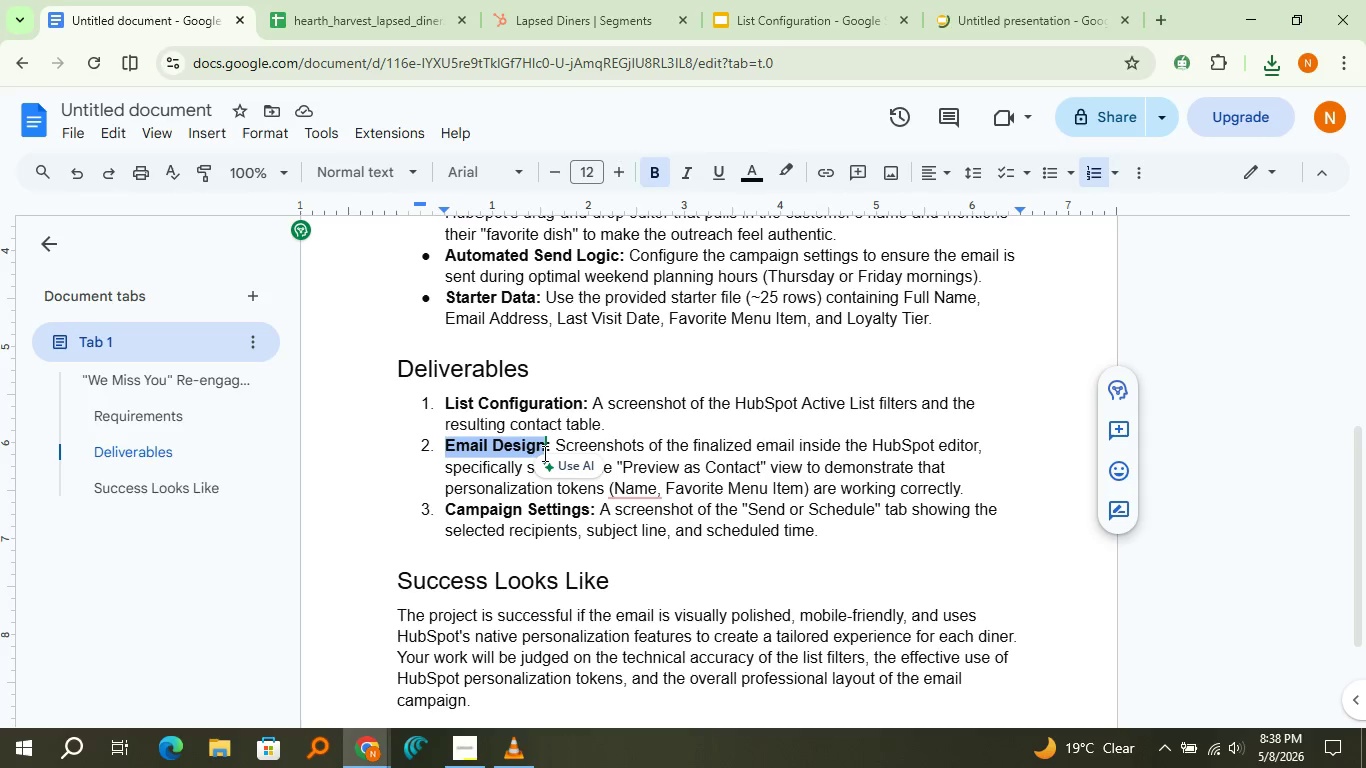 
key(Control+C)
 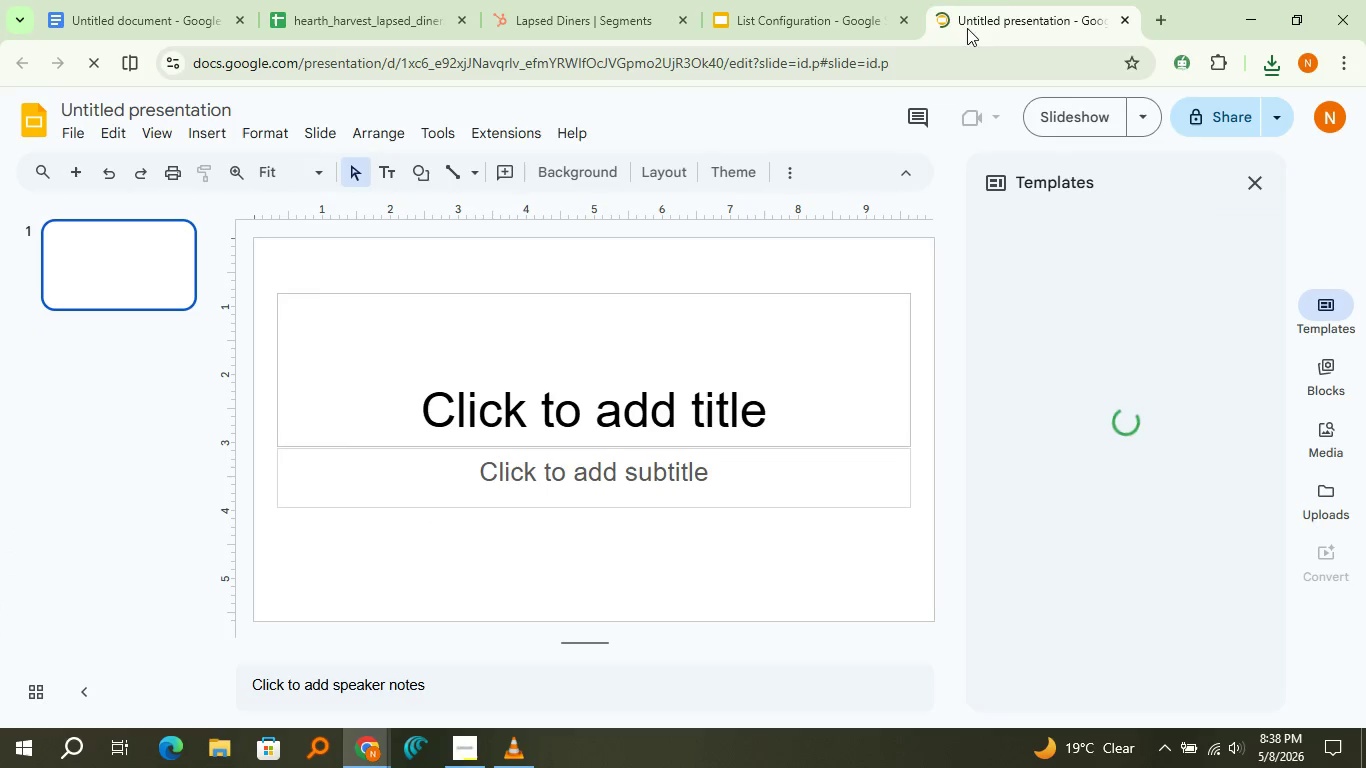 
left_click([967, 28])
 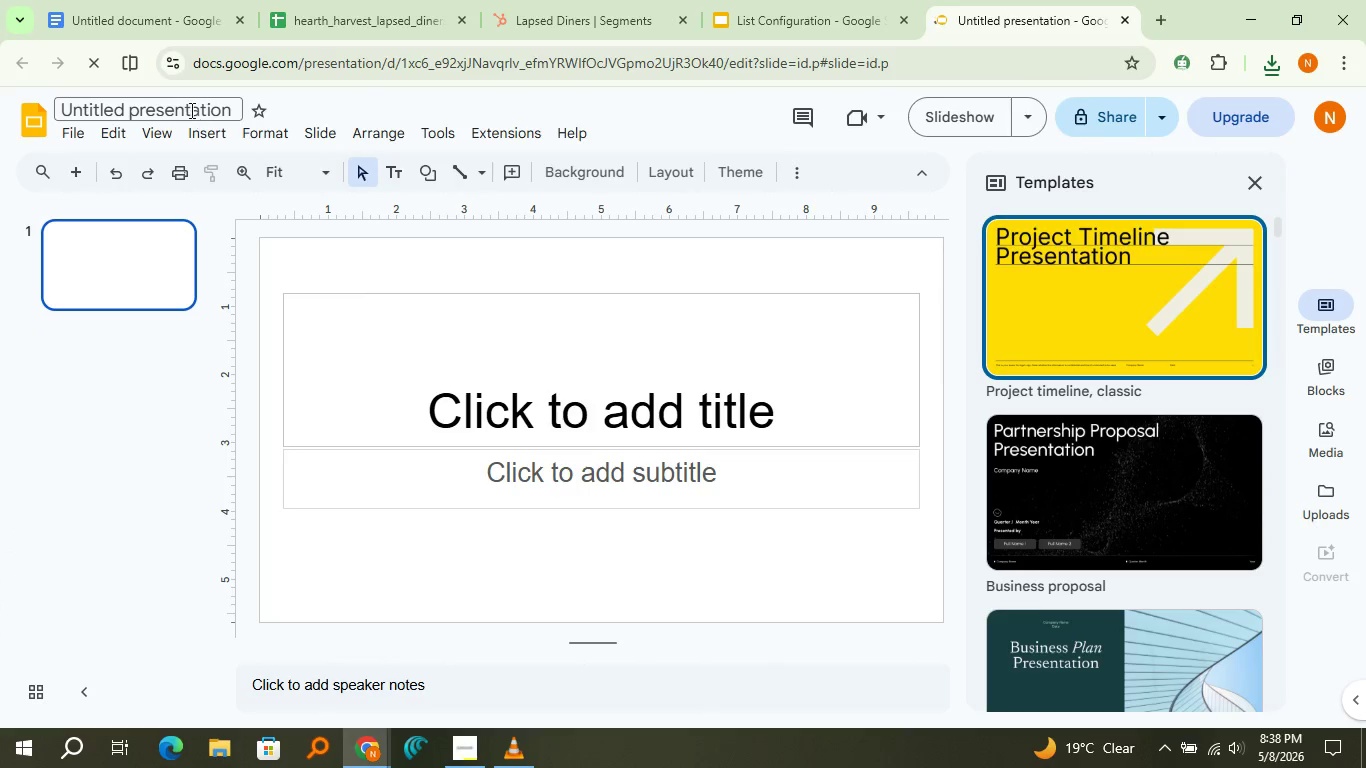 
double_click([190, 110])
 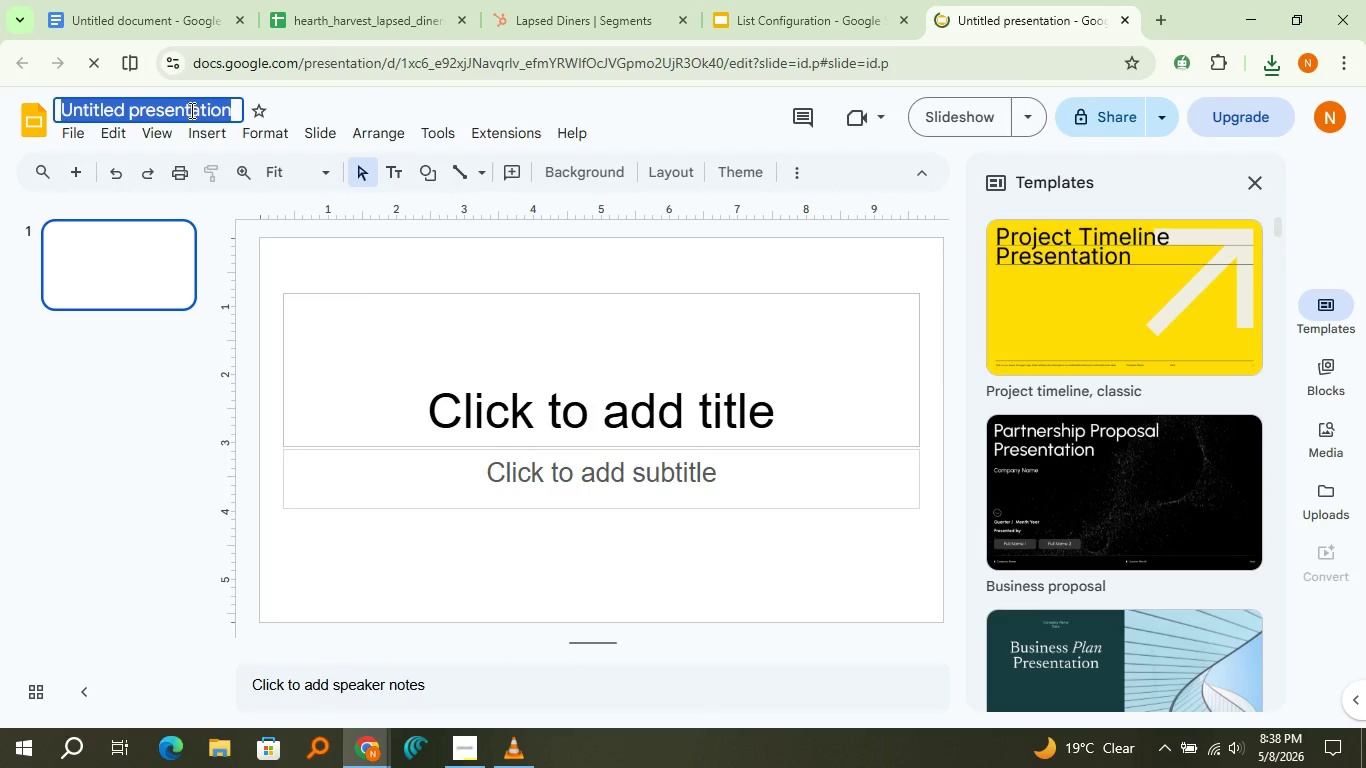 
triple_click([190, 110])
 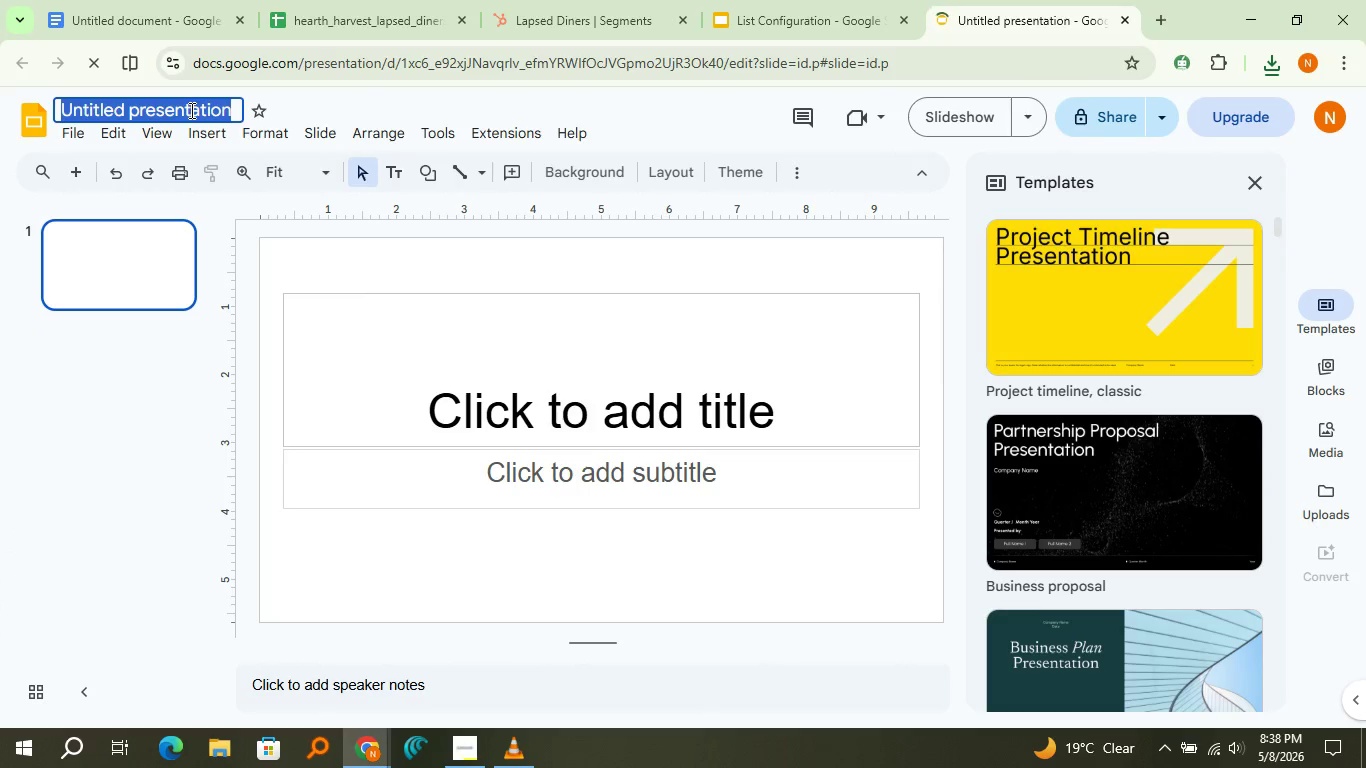 
key(Control+V)
 